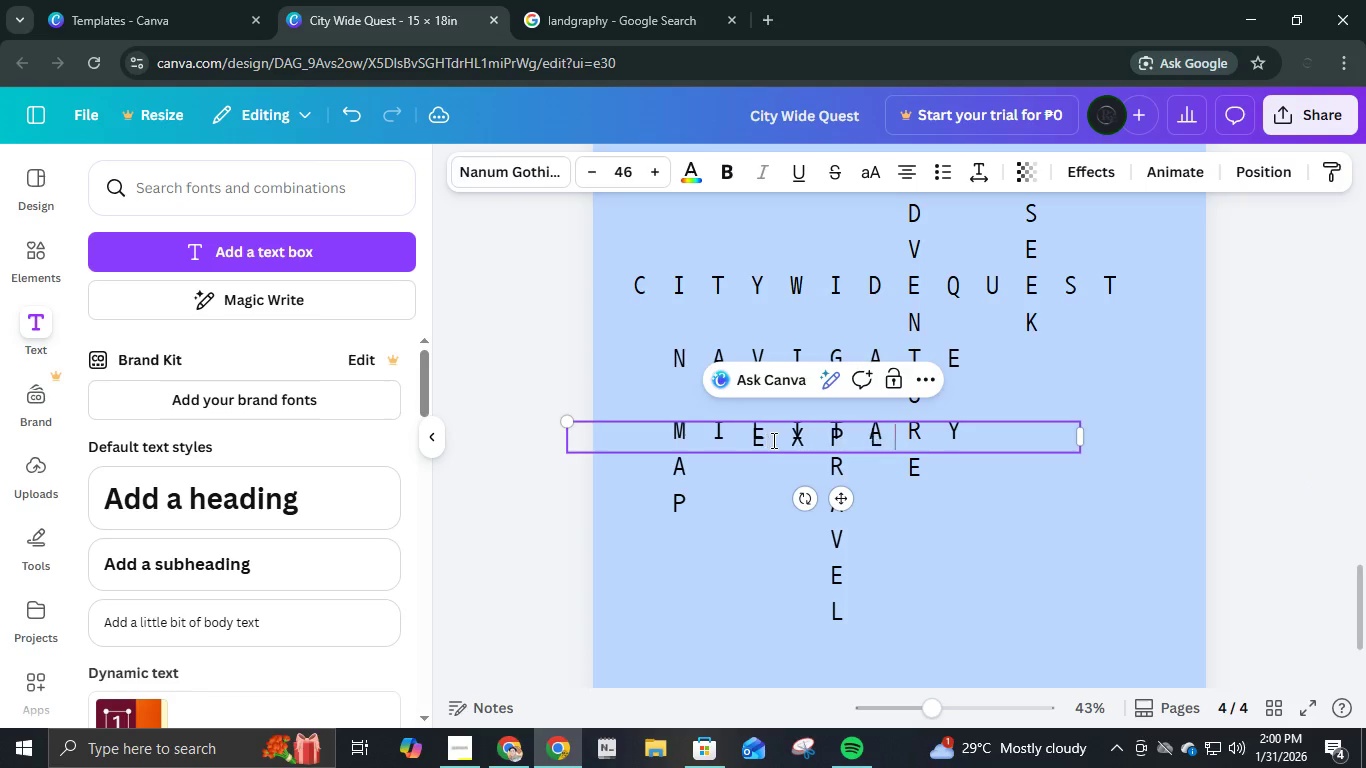 
key(Space)
 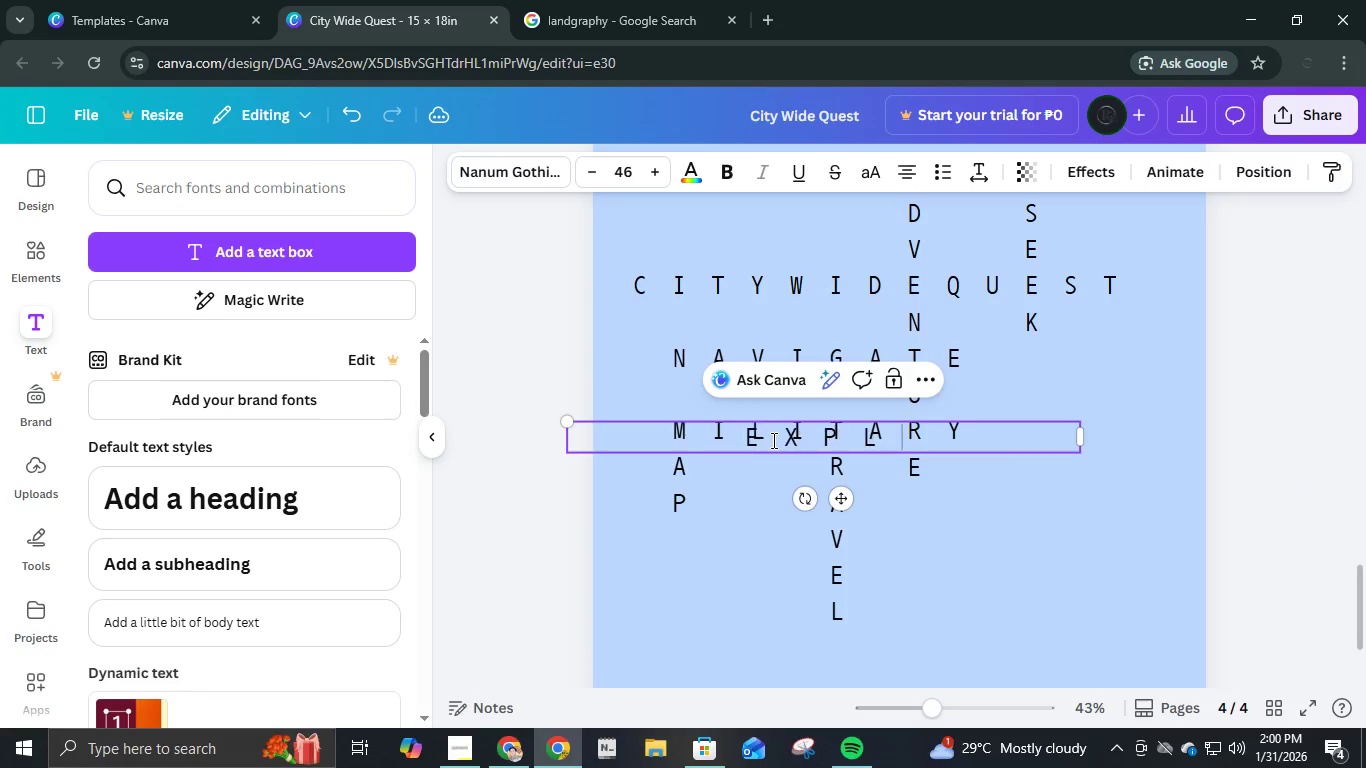 
key(Space)
 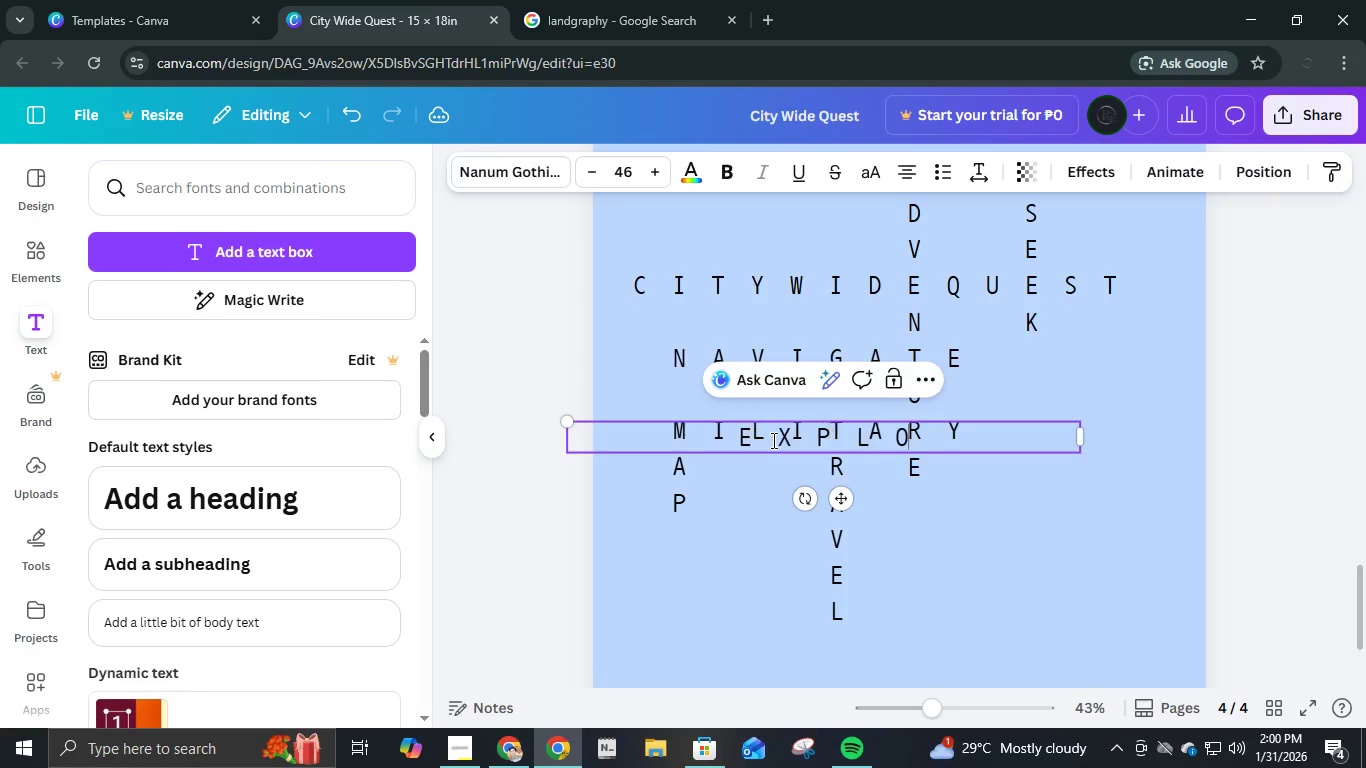 
key(O)
 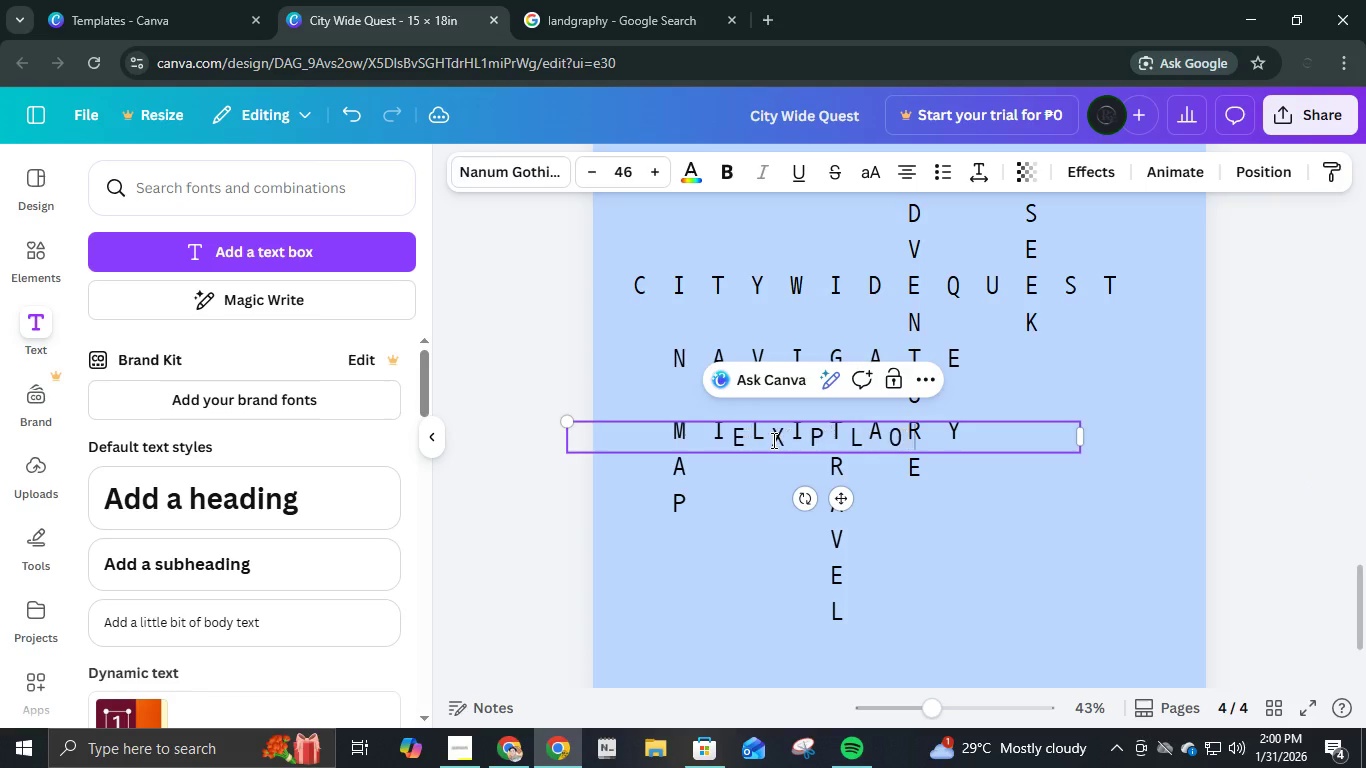 
key(Space)
 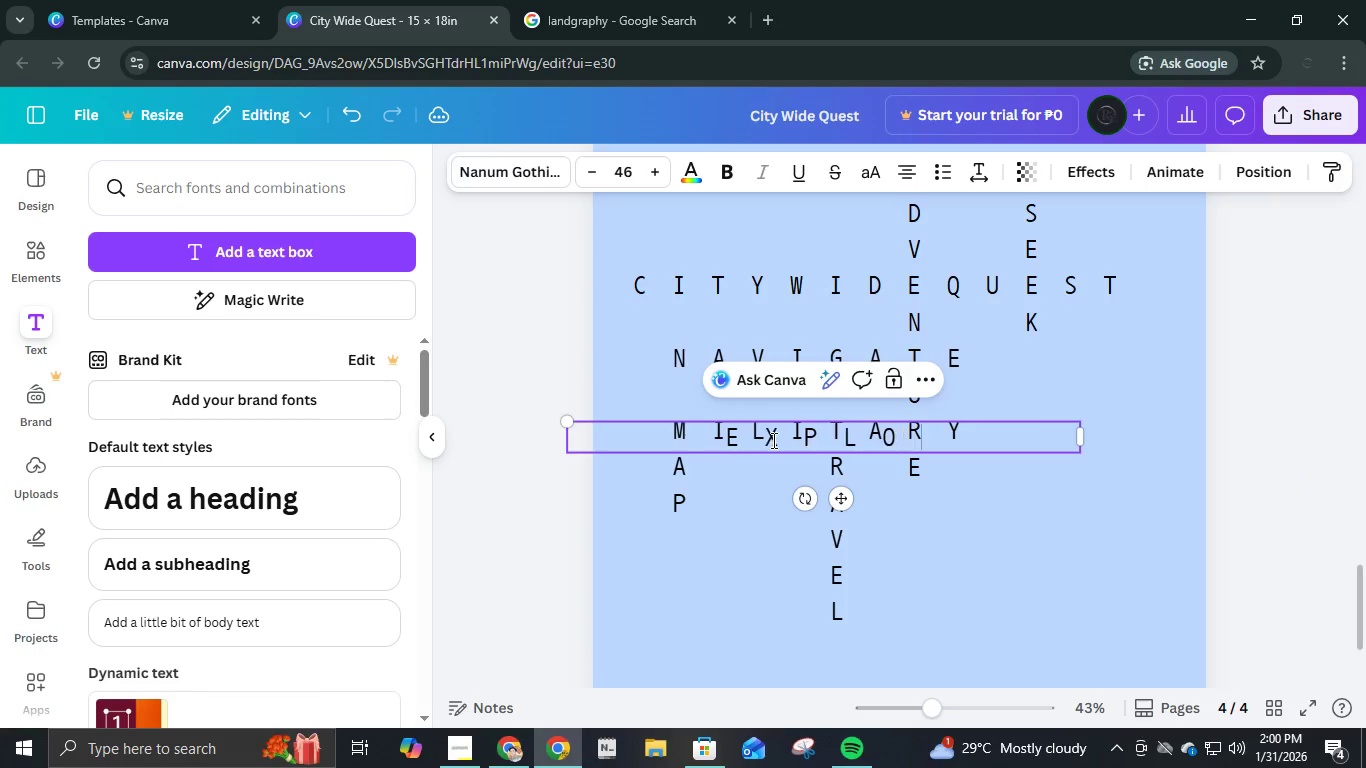 
key(Space)
 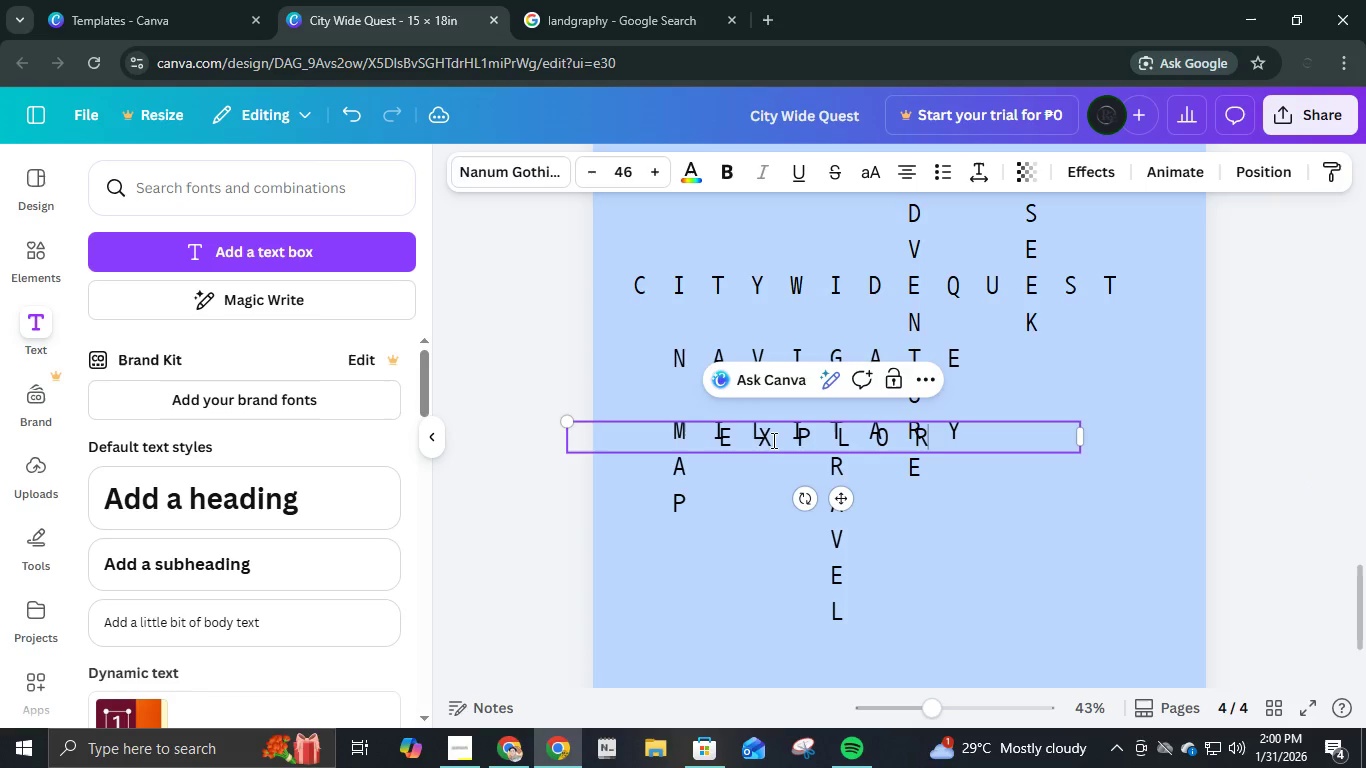 
key(R)
 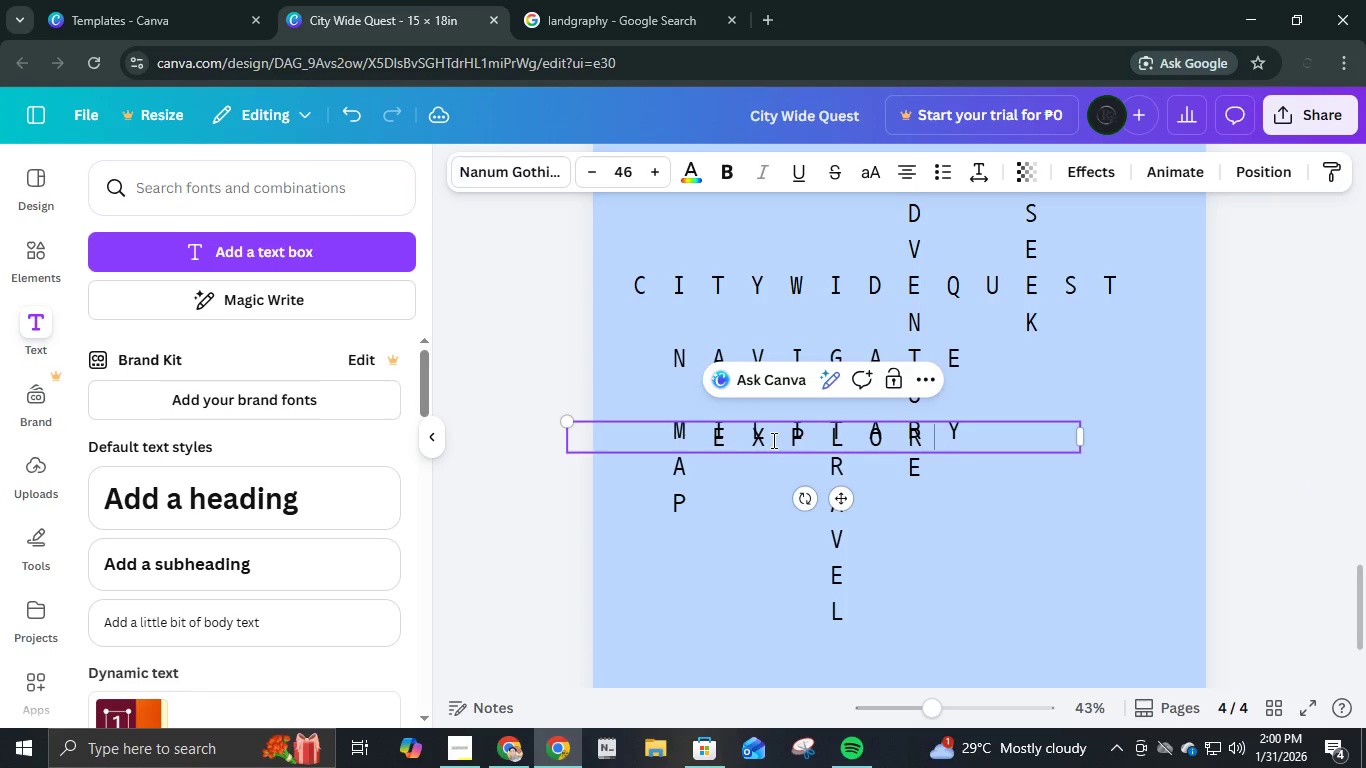 
key(Space)
 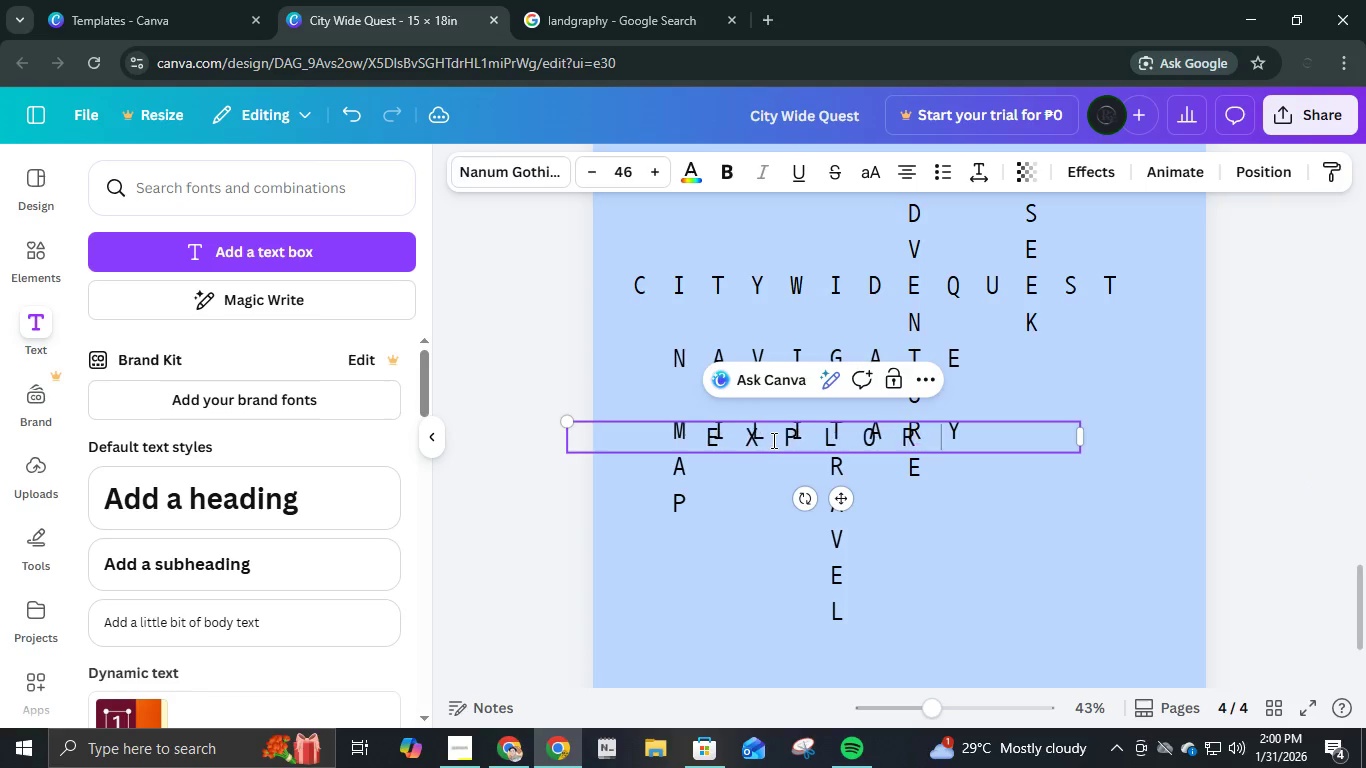 
key(Space)
 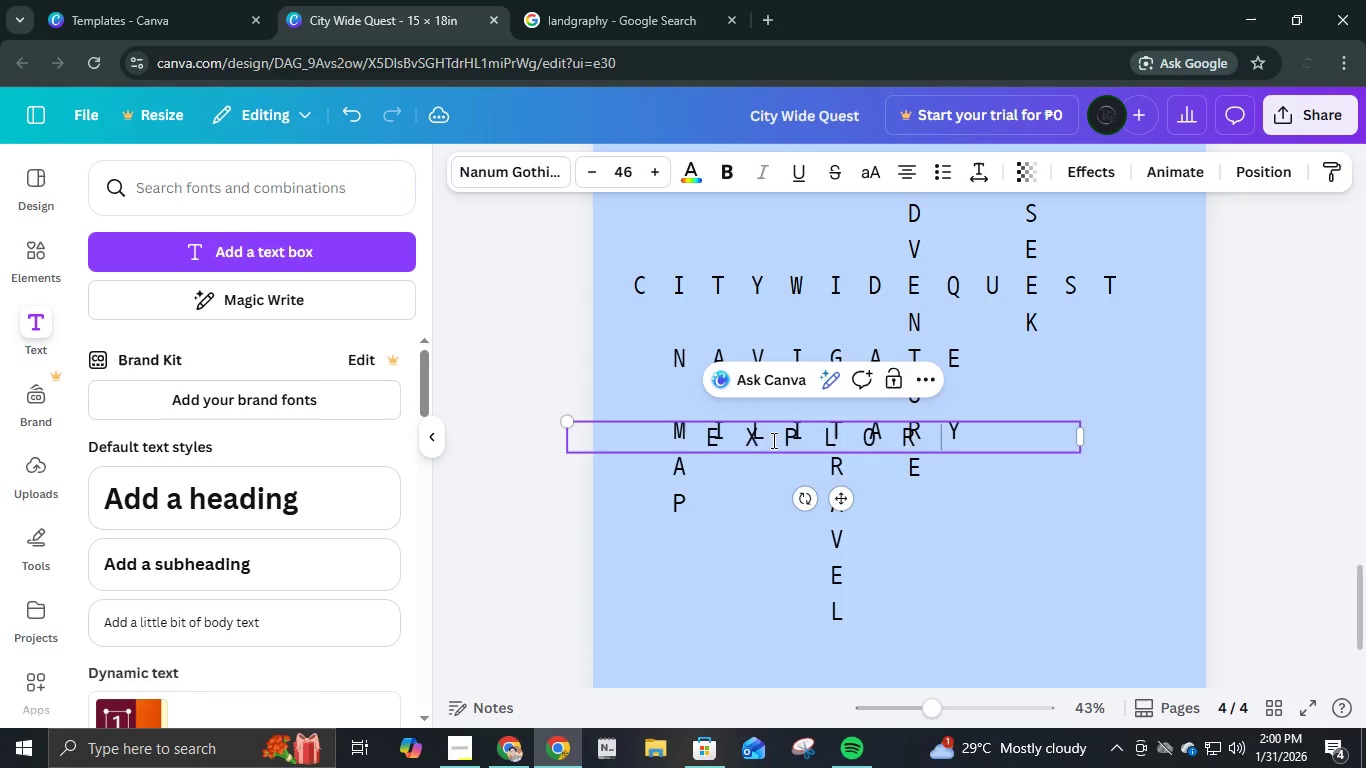 
key(E)
 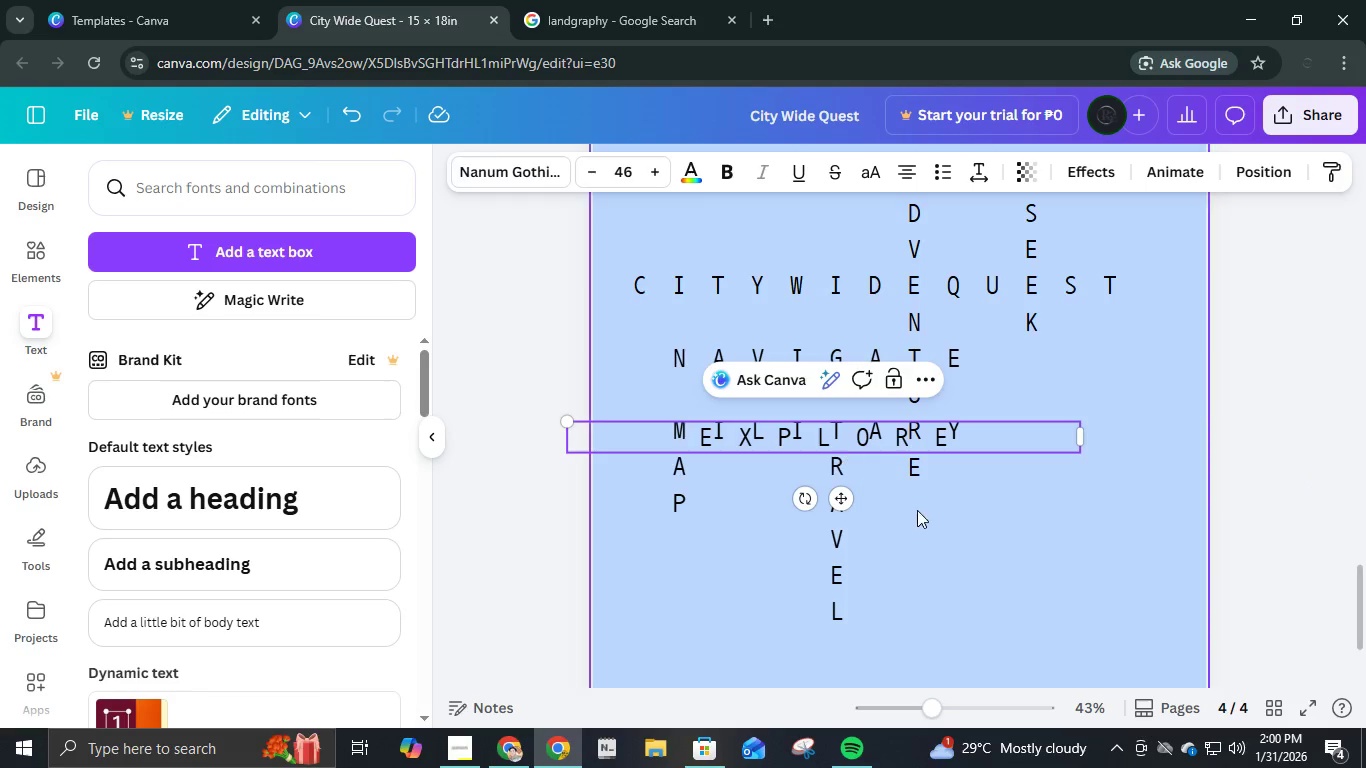 
left_click([1194, 542])
 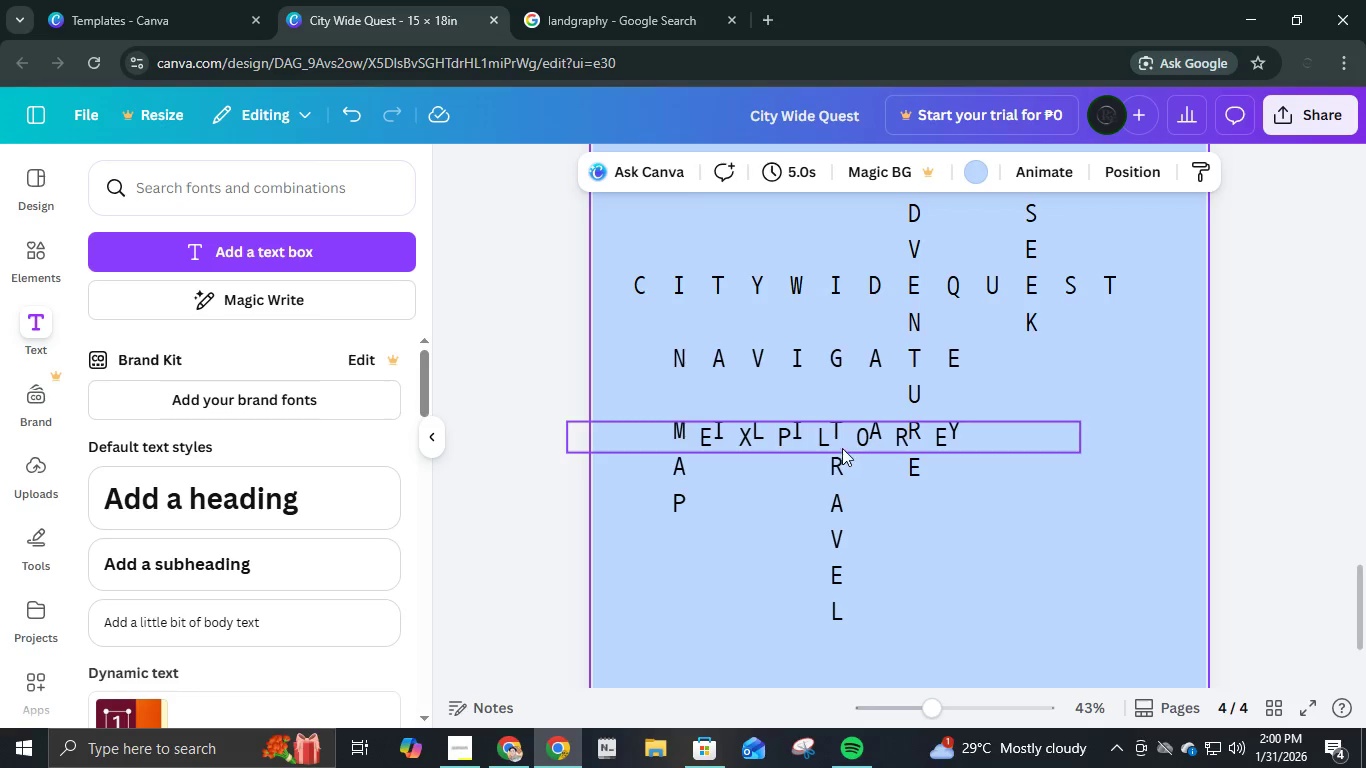 
left_click_drag(start_coordinate=[840, 441], to_coordinate=[968, 583])
 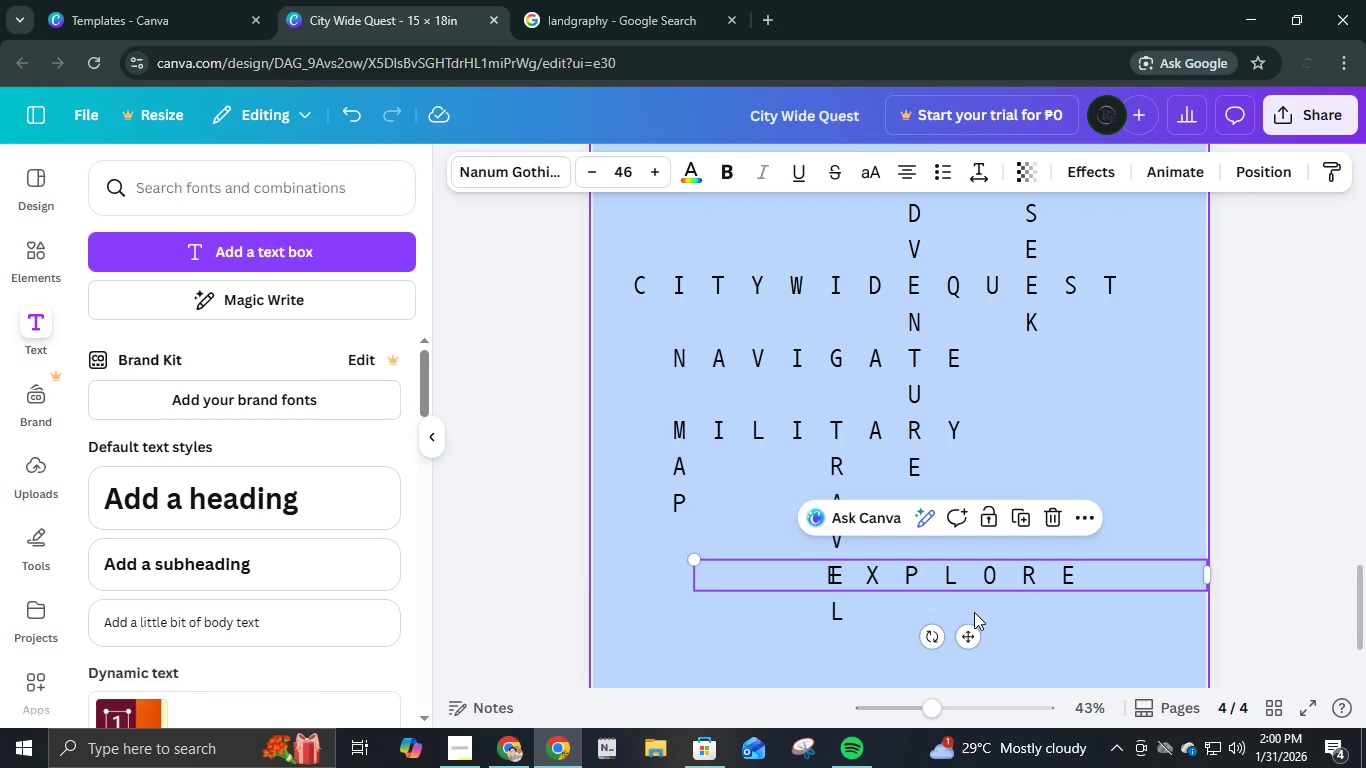 
key(ArrowRight)
 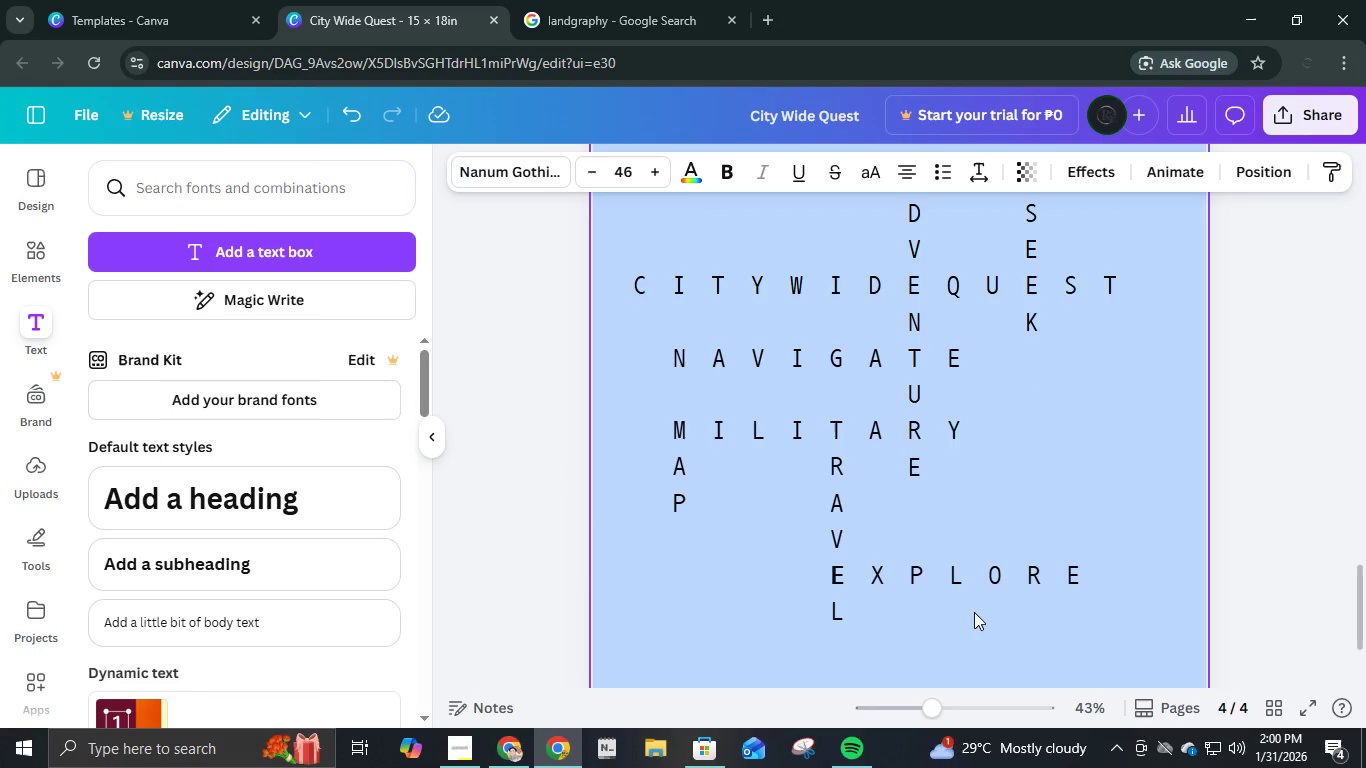 
key(ArrowRight)
 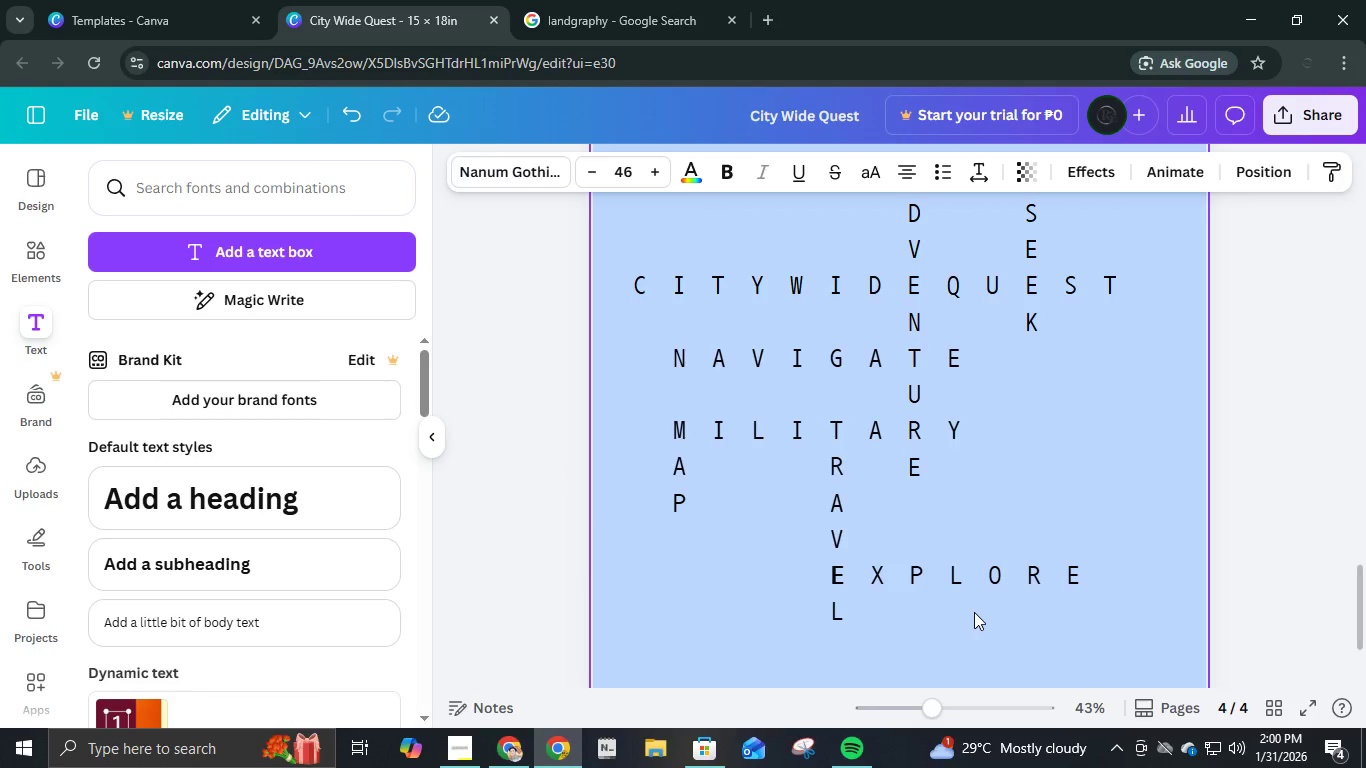 
key(ArrowLeft)
 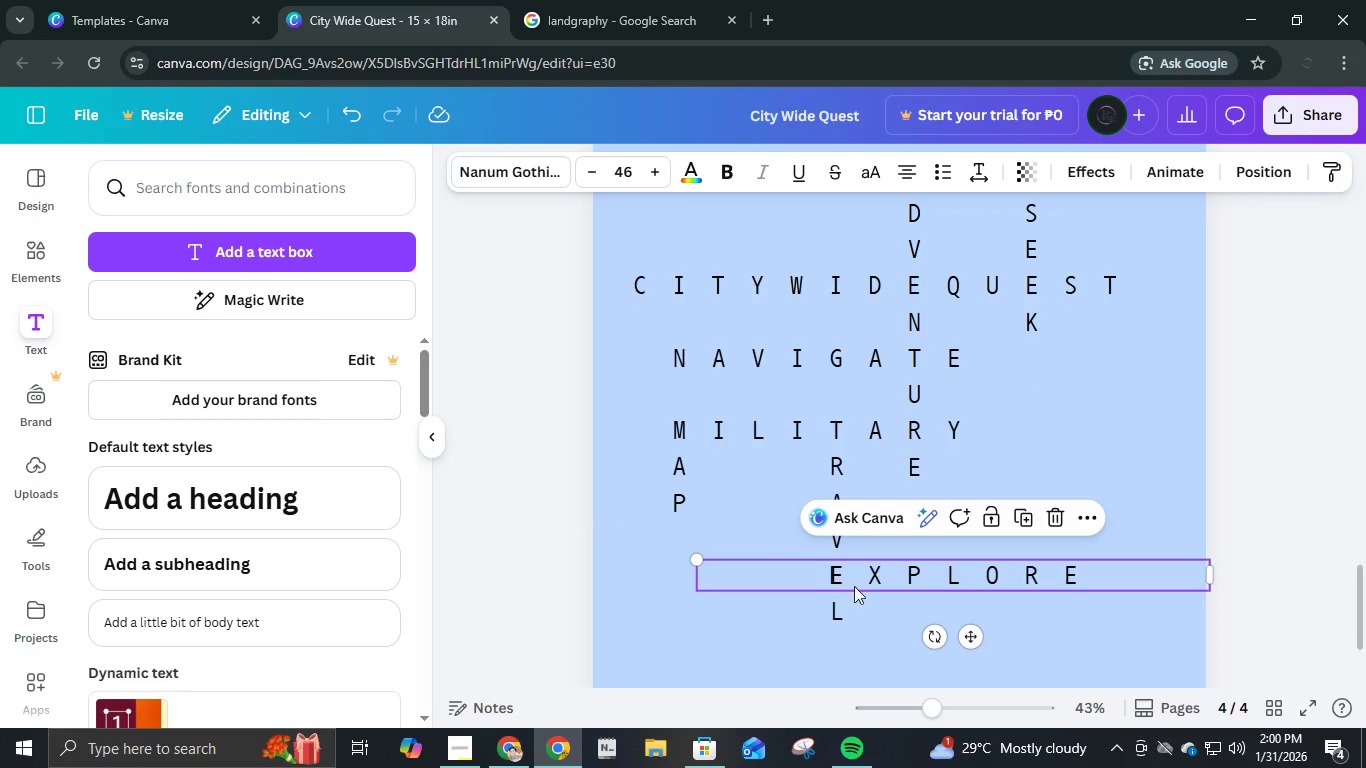 
key(ArrowLeft)
 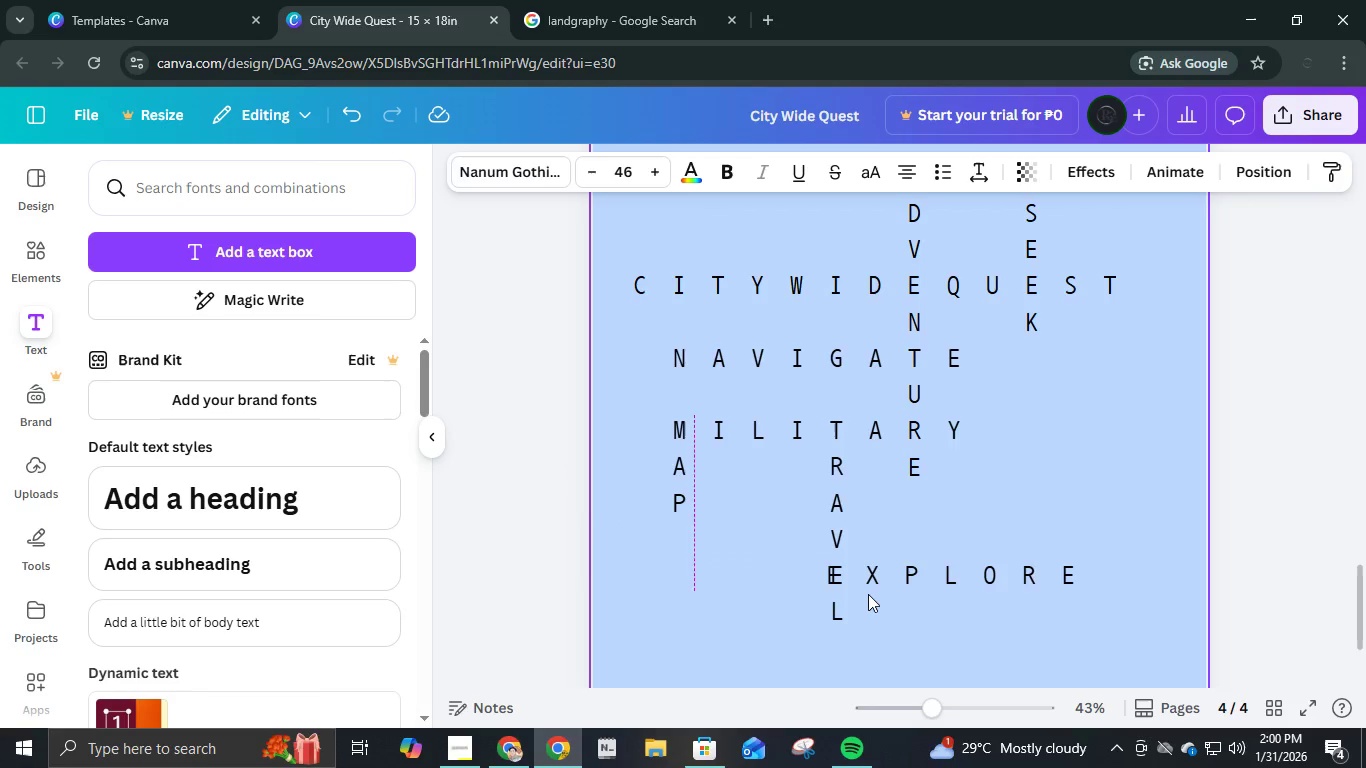 
key(ArrowRight)
 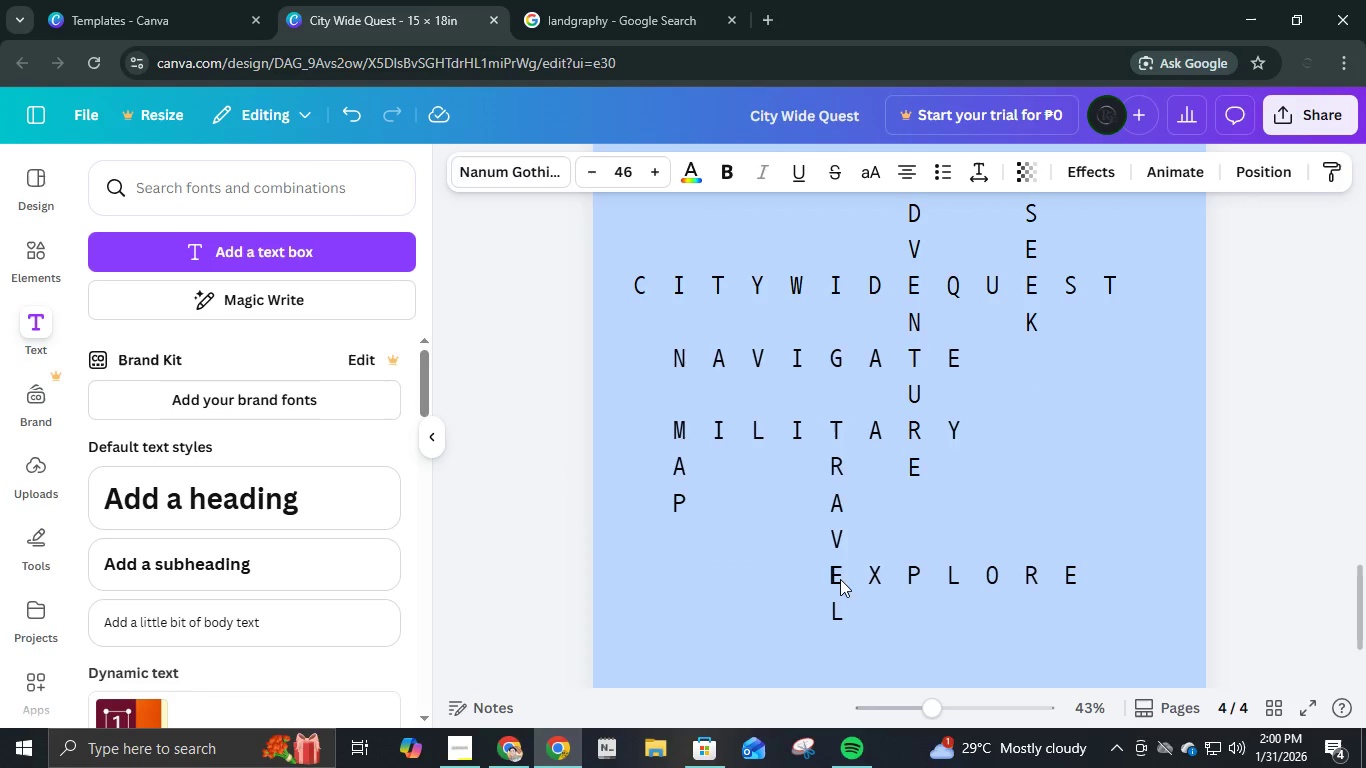 
left_click([839, 577])
 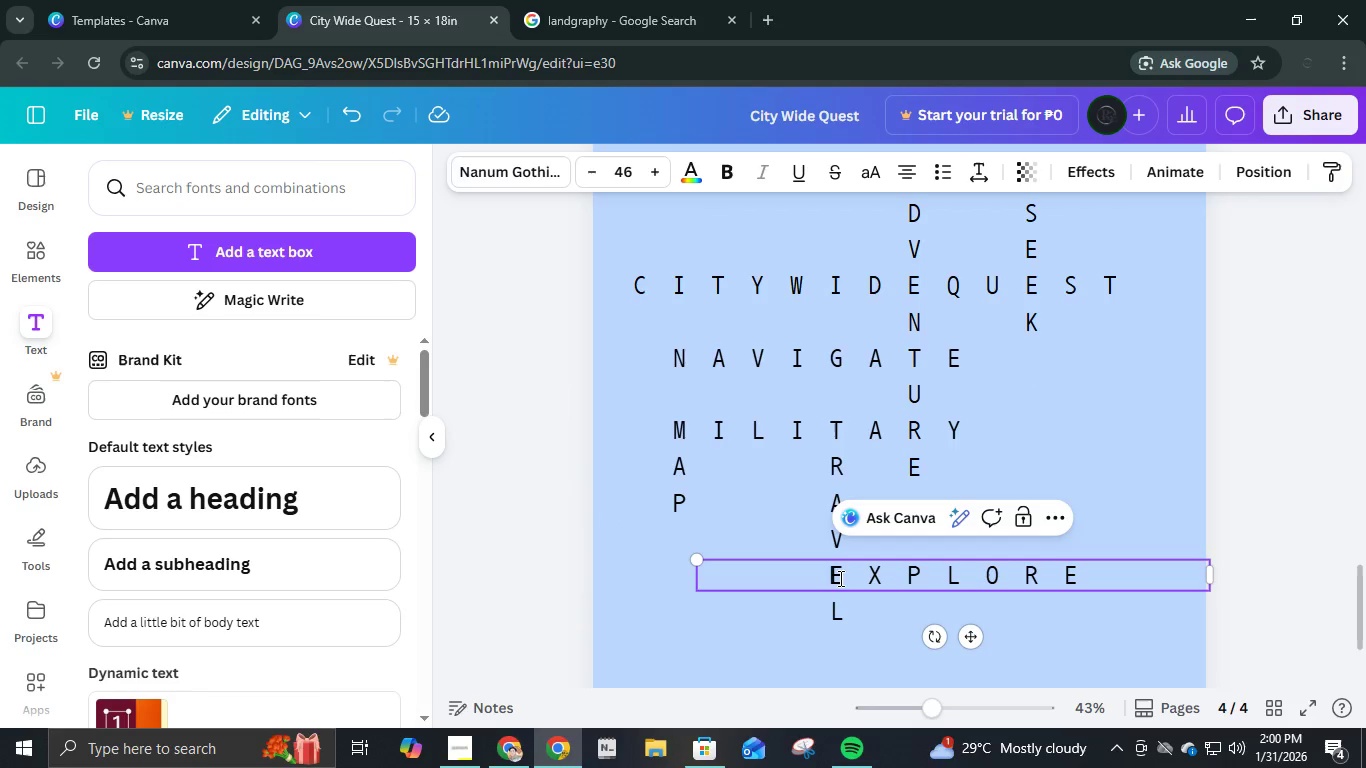 
key(Backspace)
 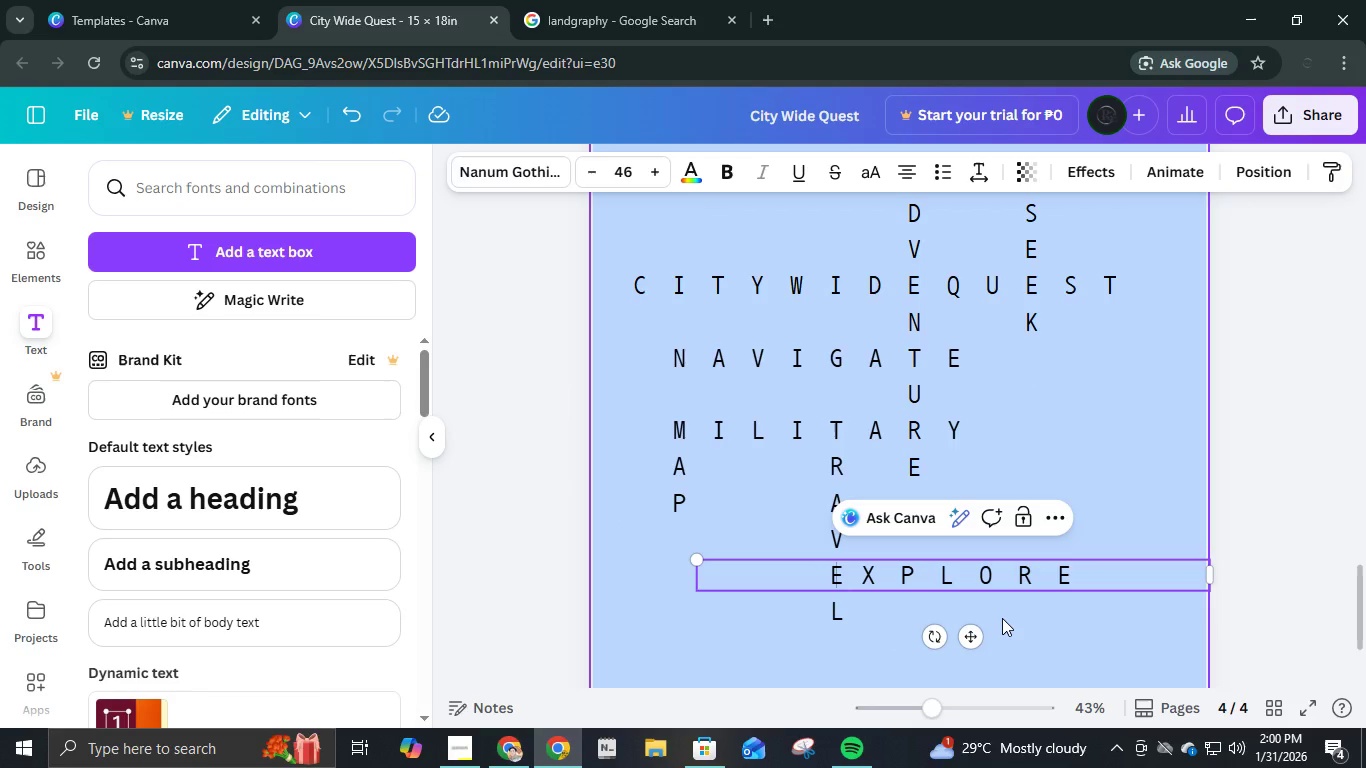 
key(Space)
 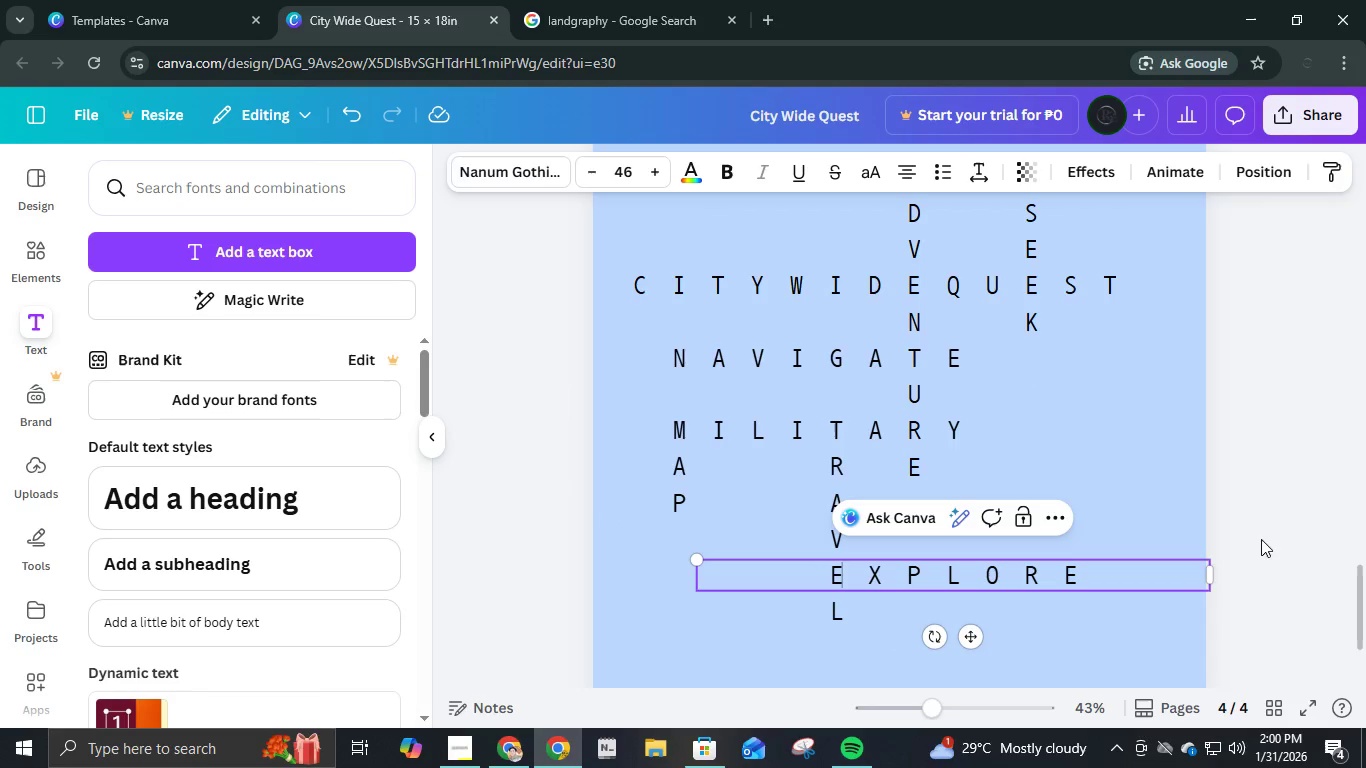 
left_click([1268, 512])
 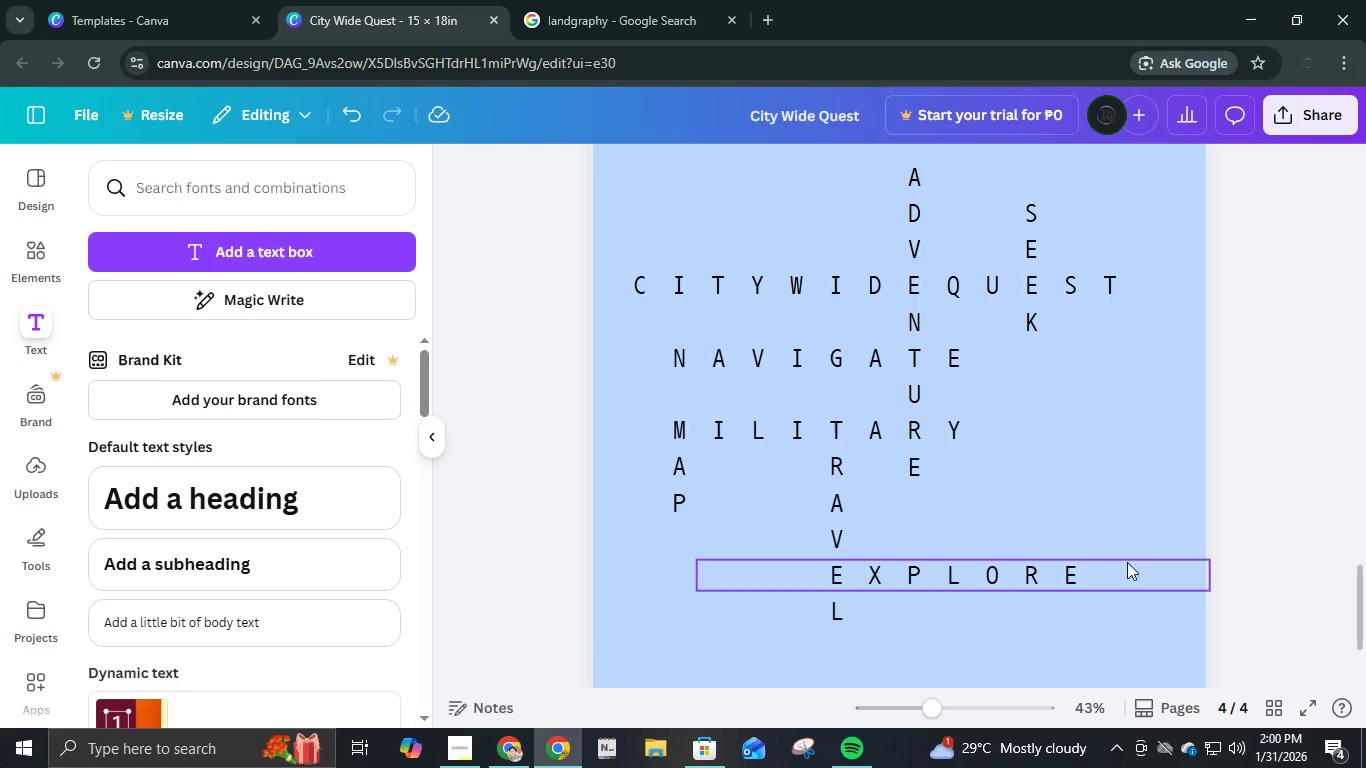 
left_click([831, 469])
 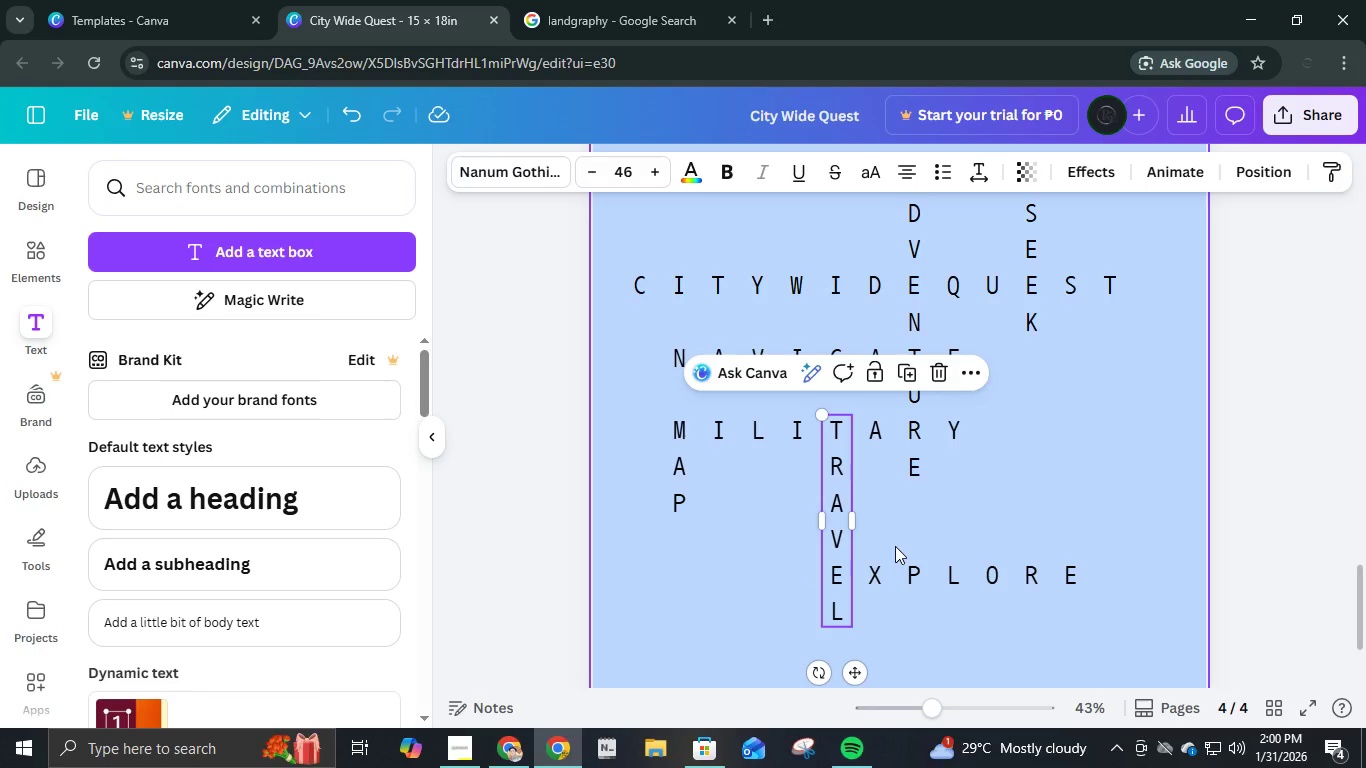 
key(Control+D)
 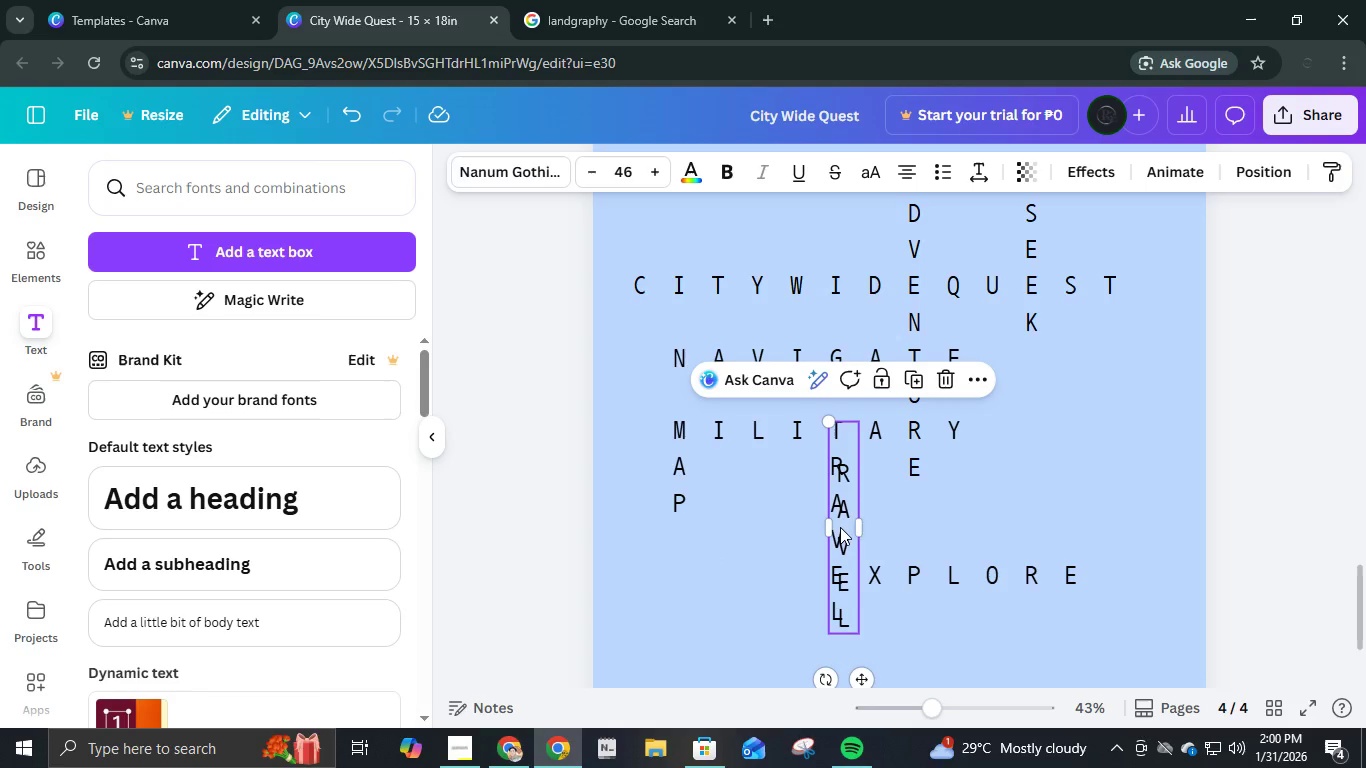 
left_click([840, 527])
 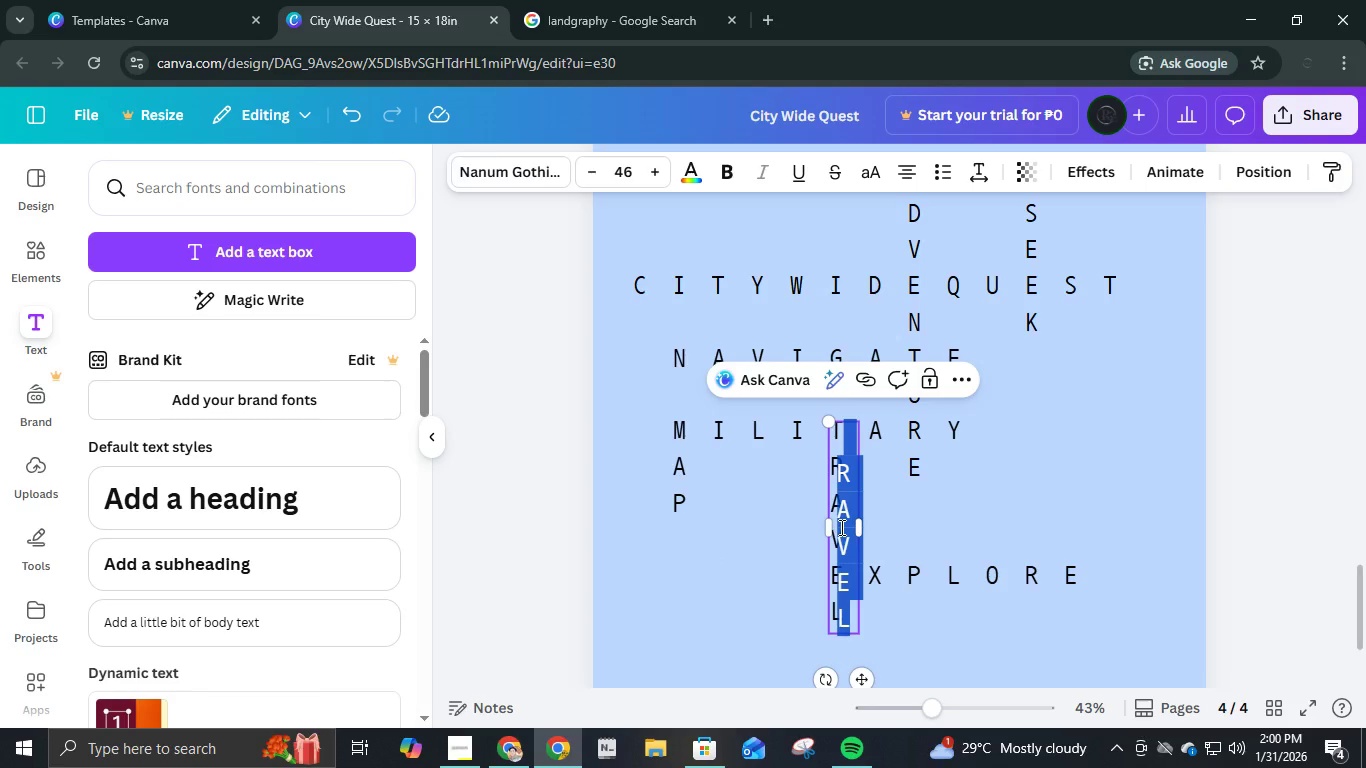 
key(U)
 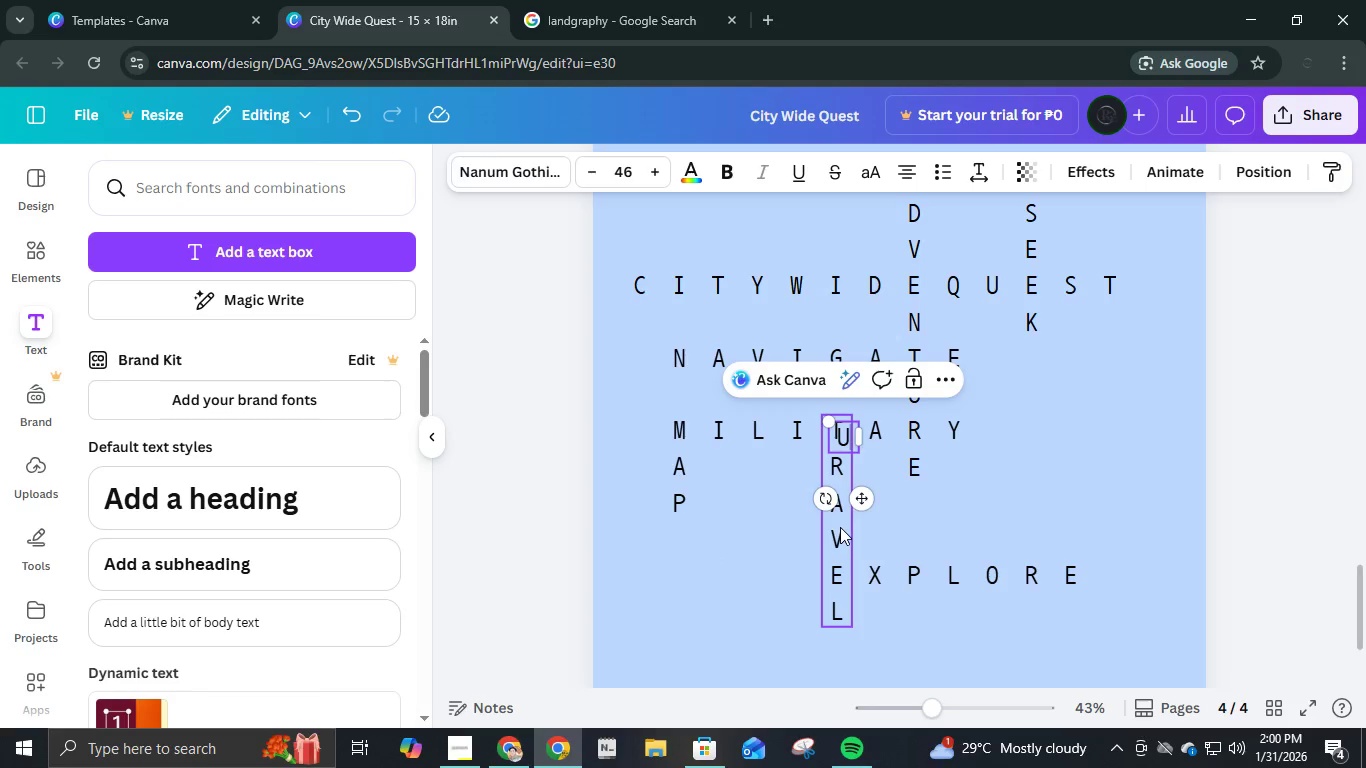 
key(Enter)
 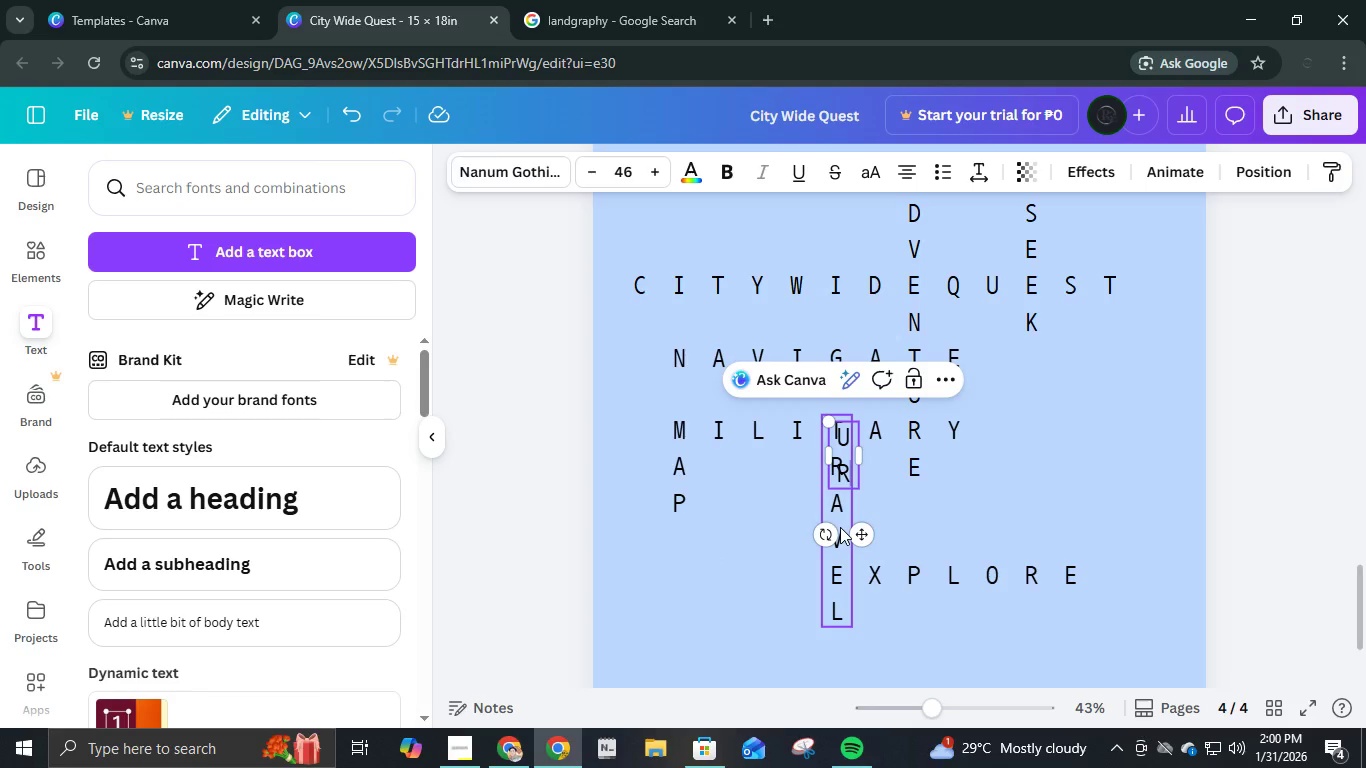 
key(R)
 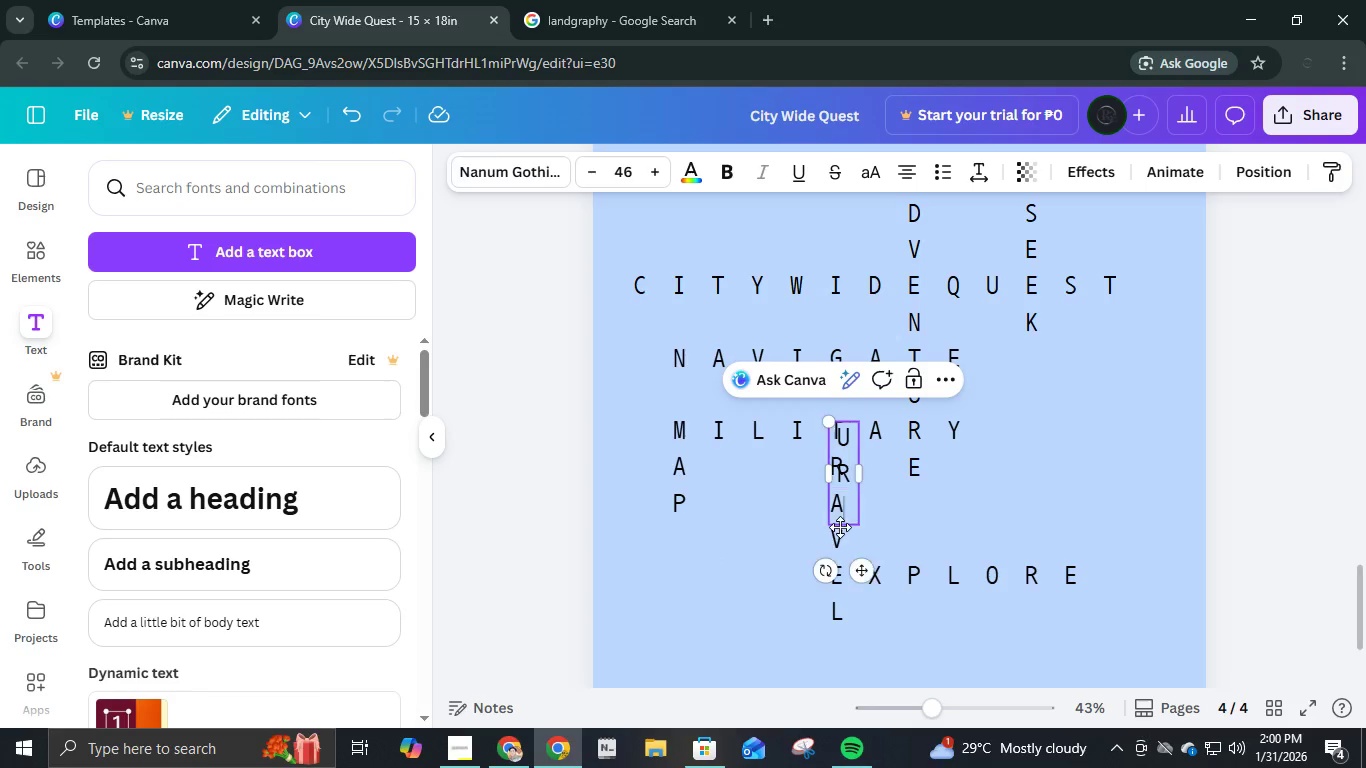 
key(Enter)
 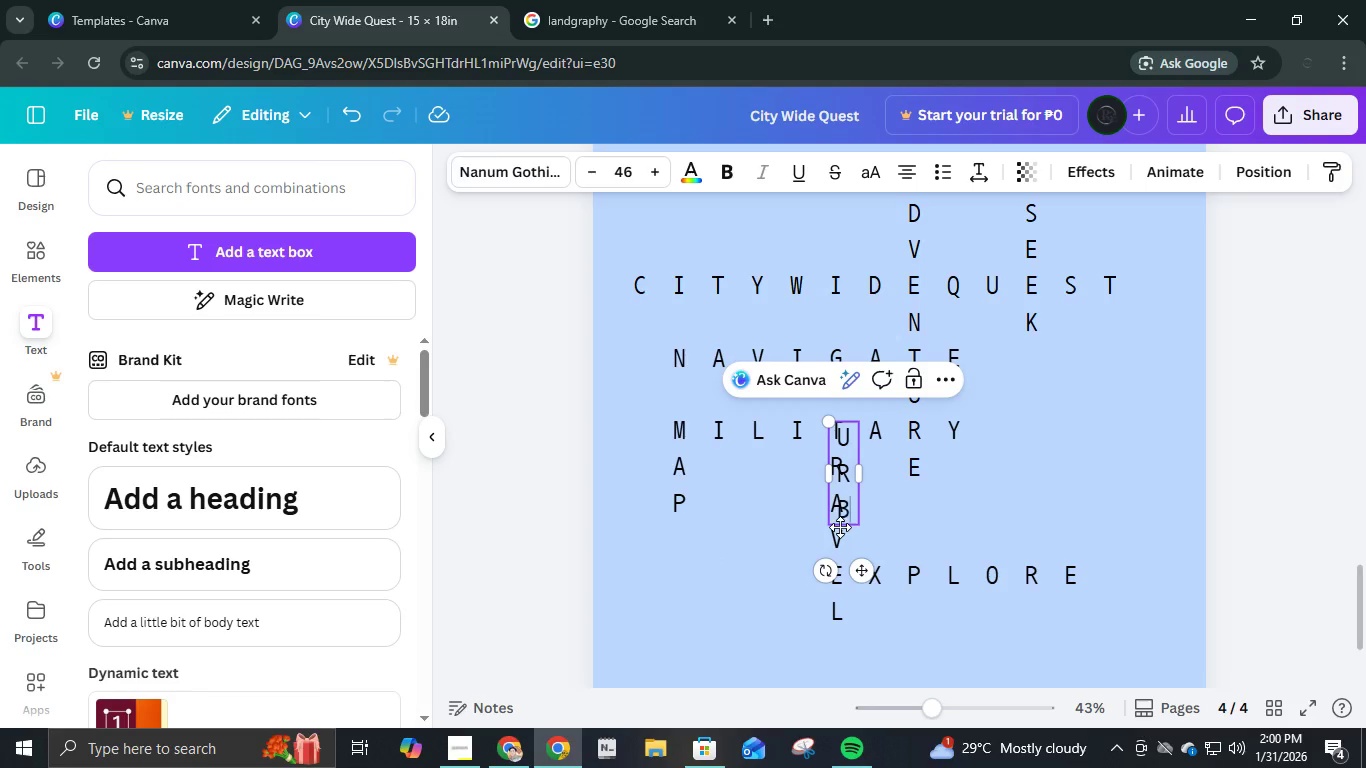 
key(B)
 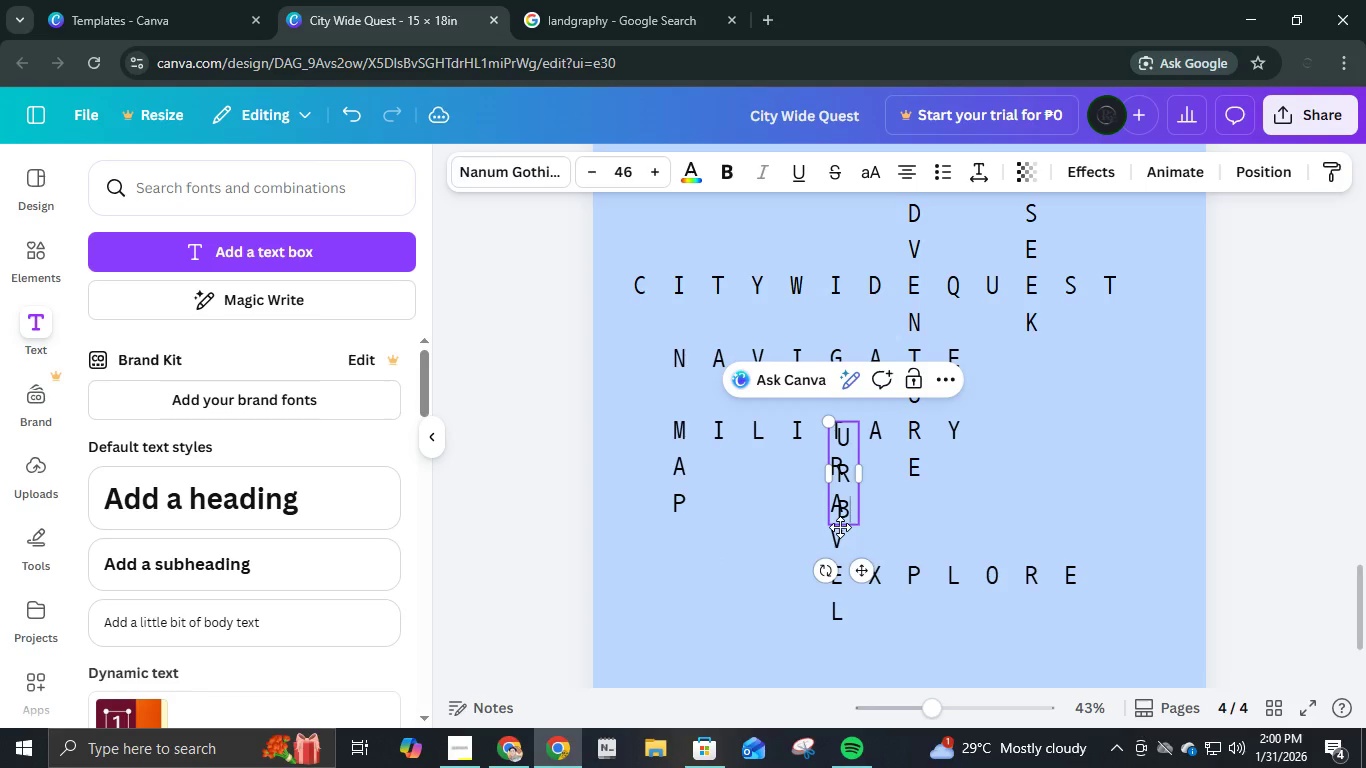 
key(Enter)
 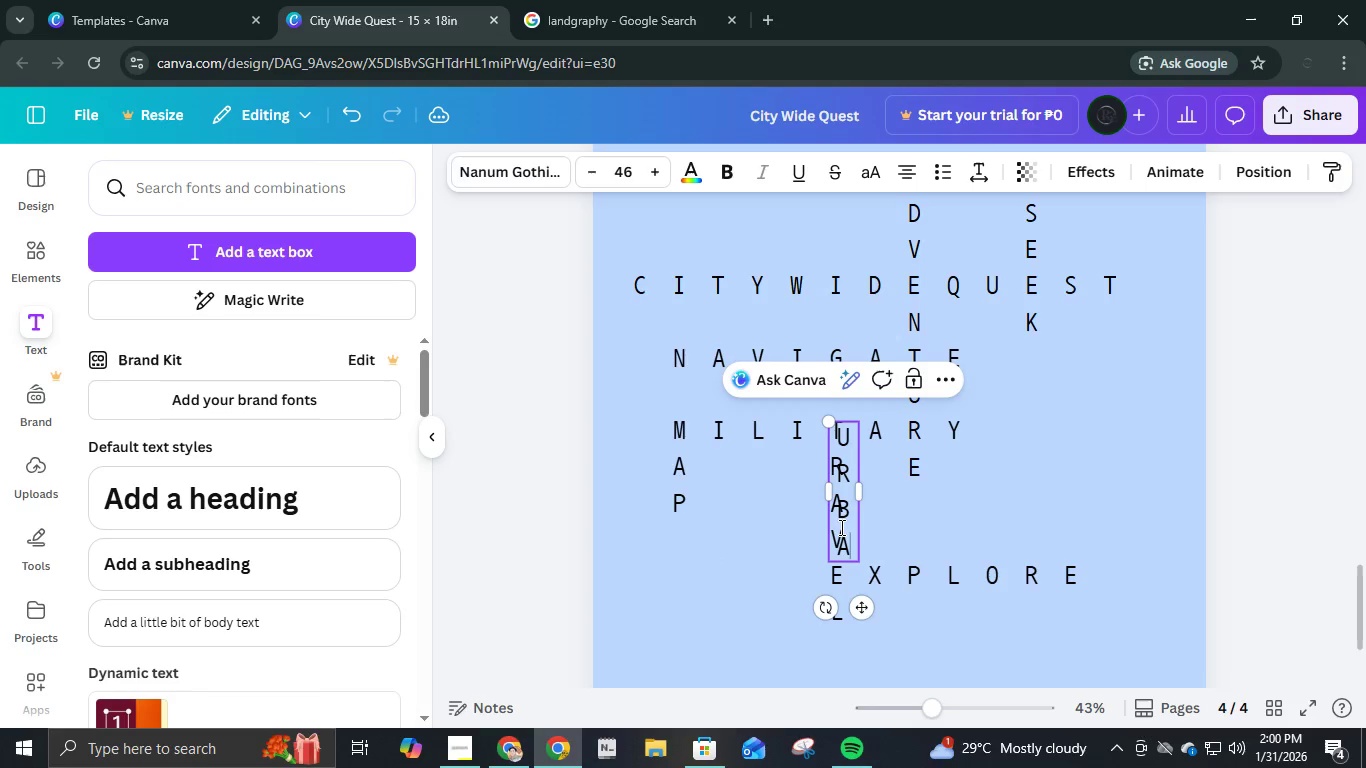 
key(A)
 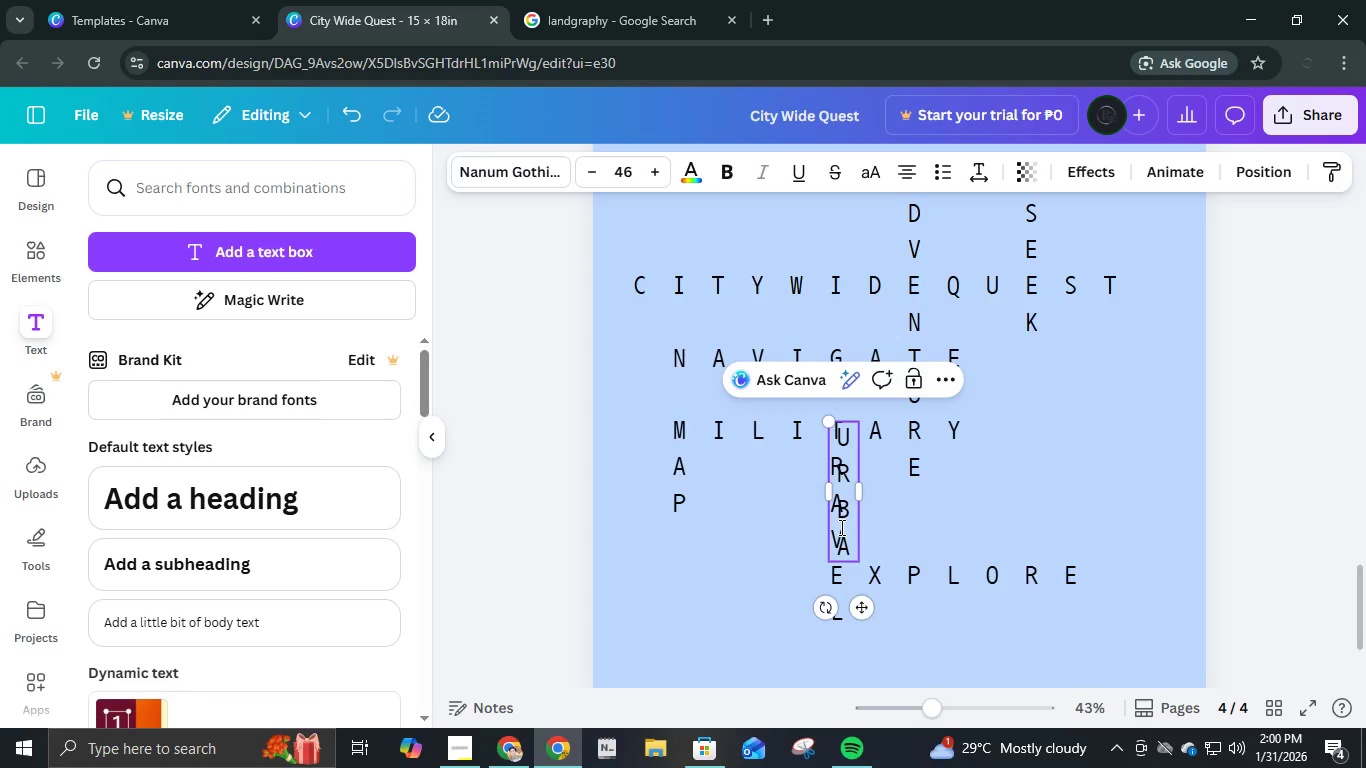 
key(Enter)
 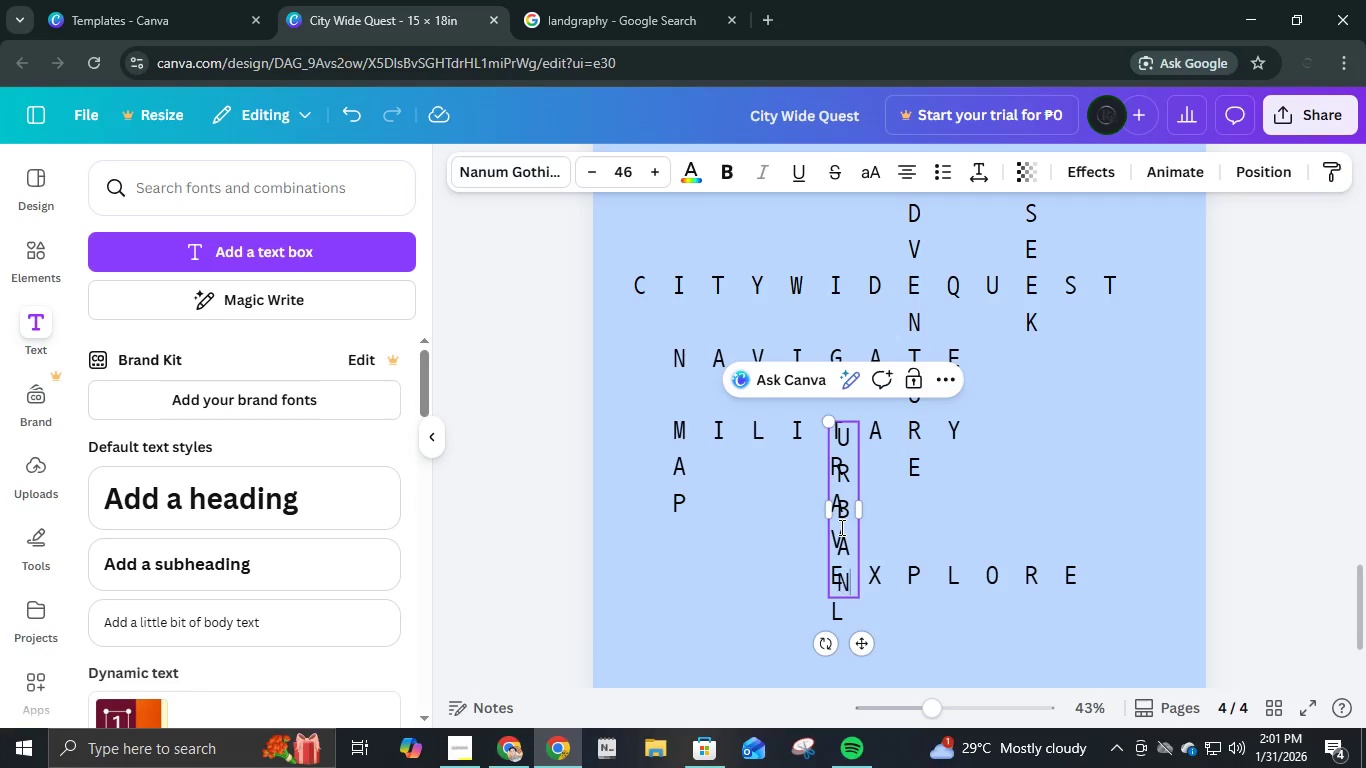 
key(N)
 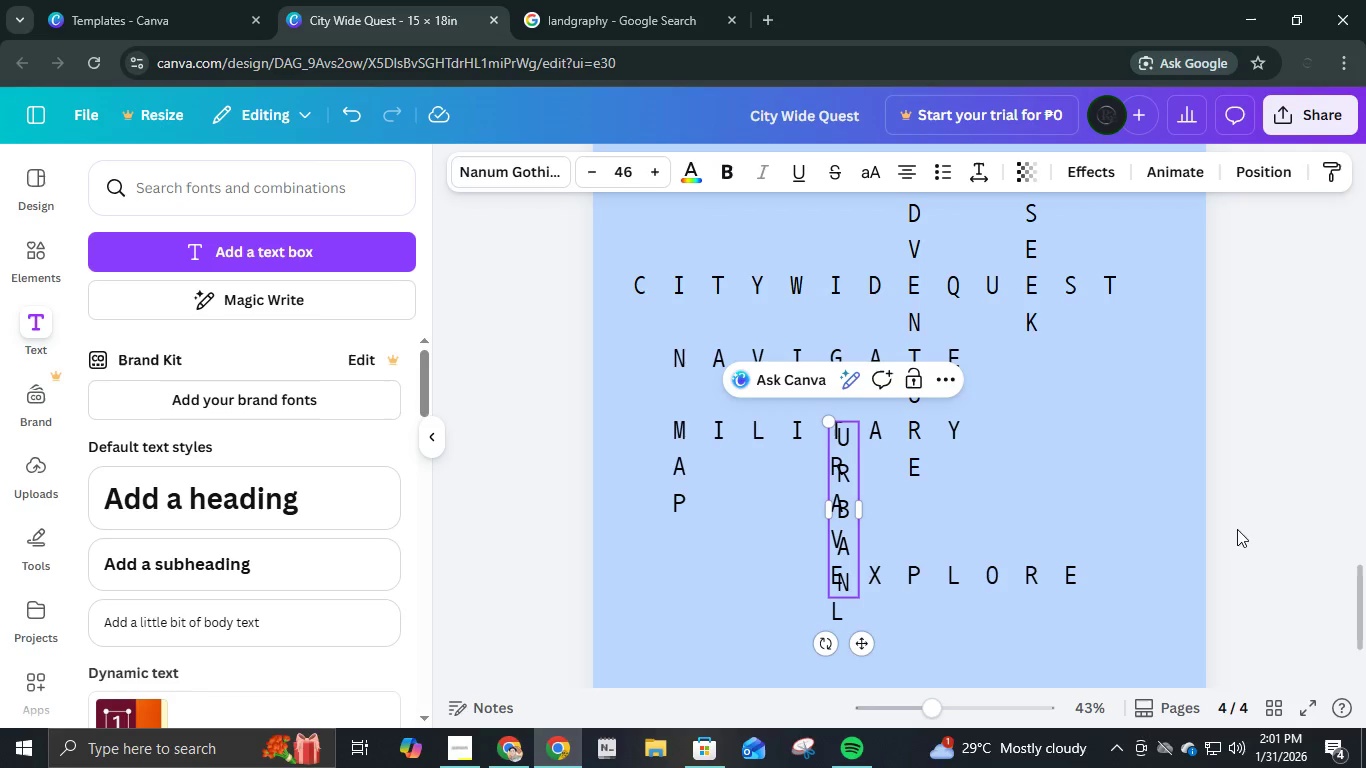 
left_click([1297, 473])
 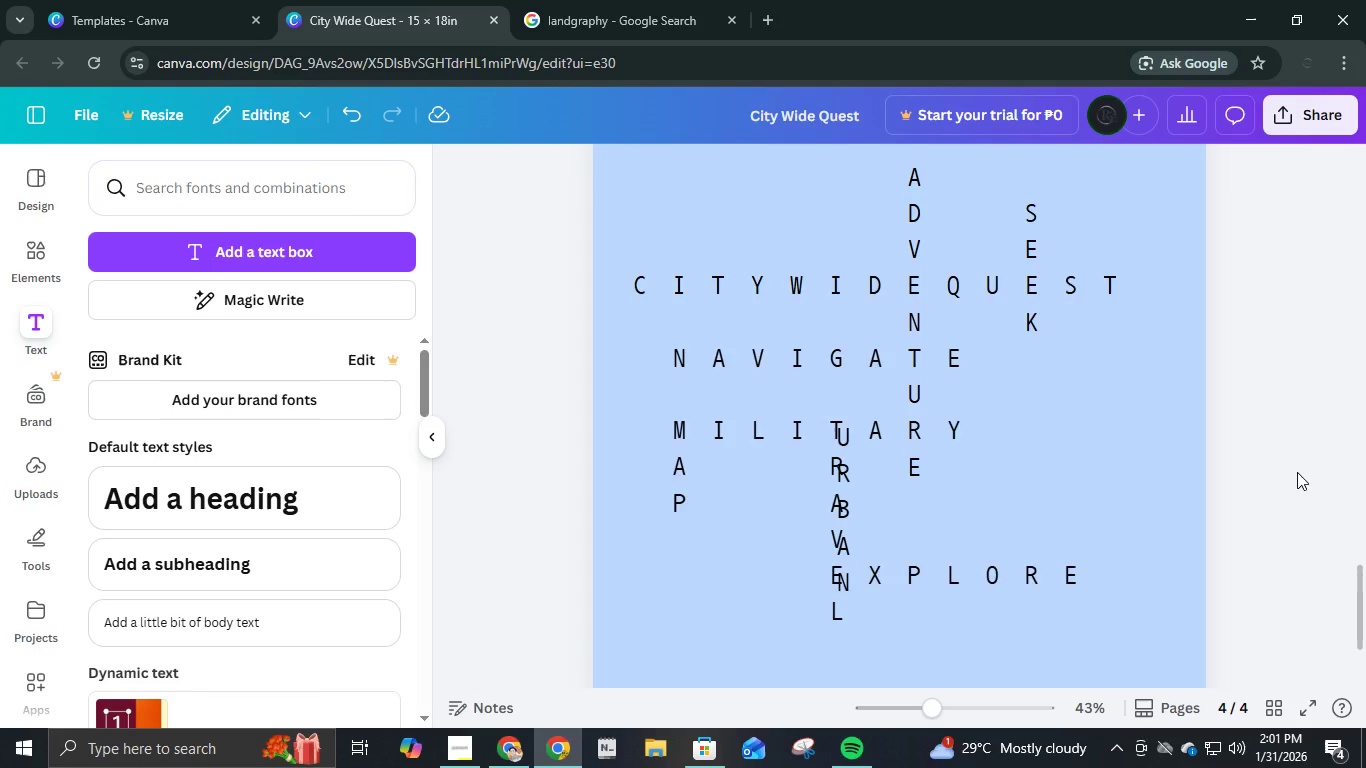 
scroll: coordinate [1297, 472], scroll_direction: up, amount: 1.0
 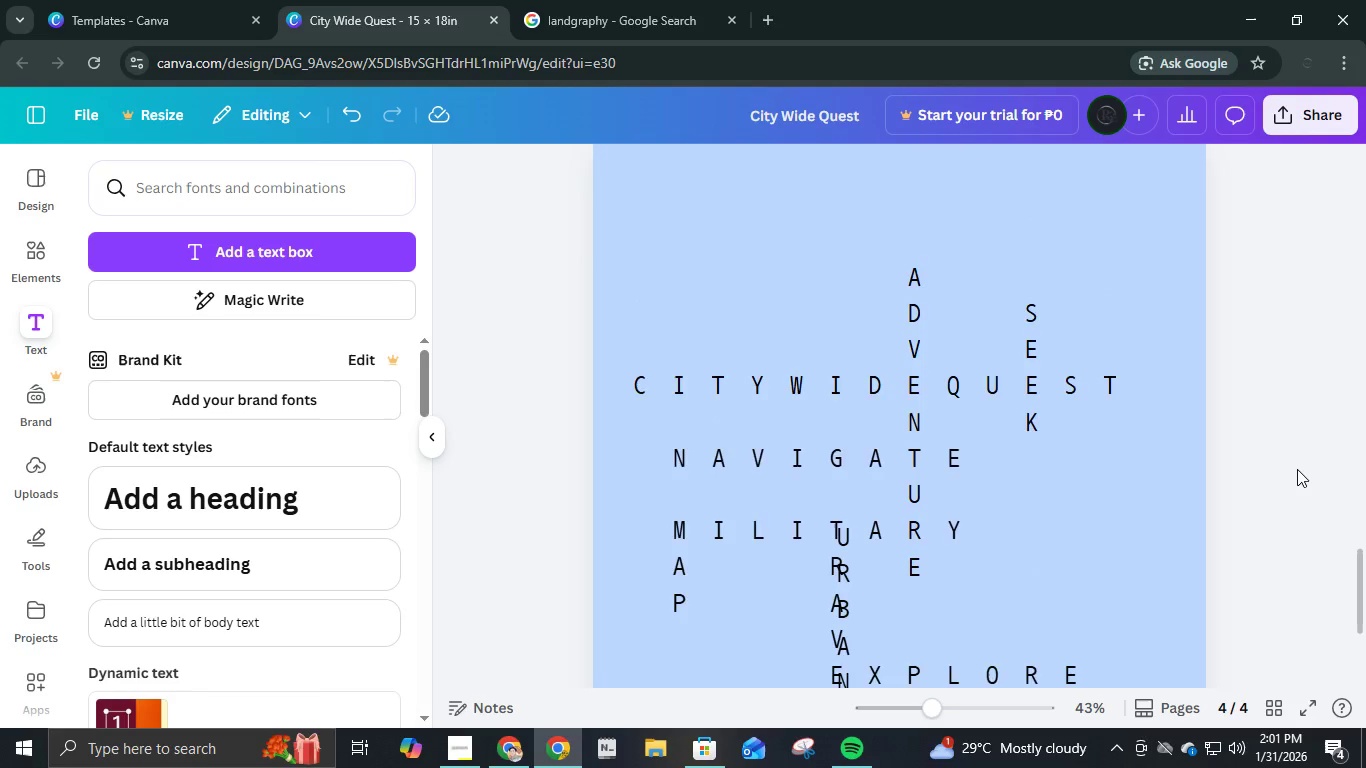 
scroll: coordinate [1297, 471], scroll_direction: down, amount: 2.0
 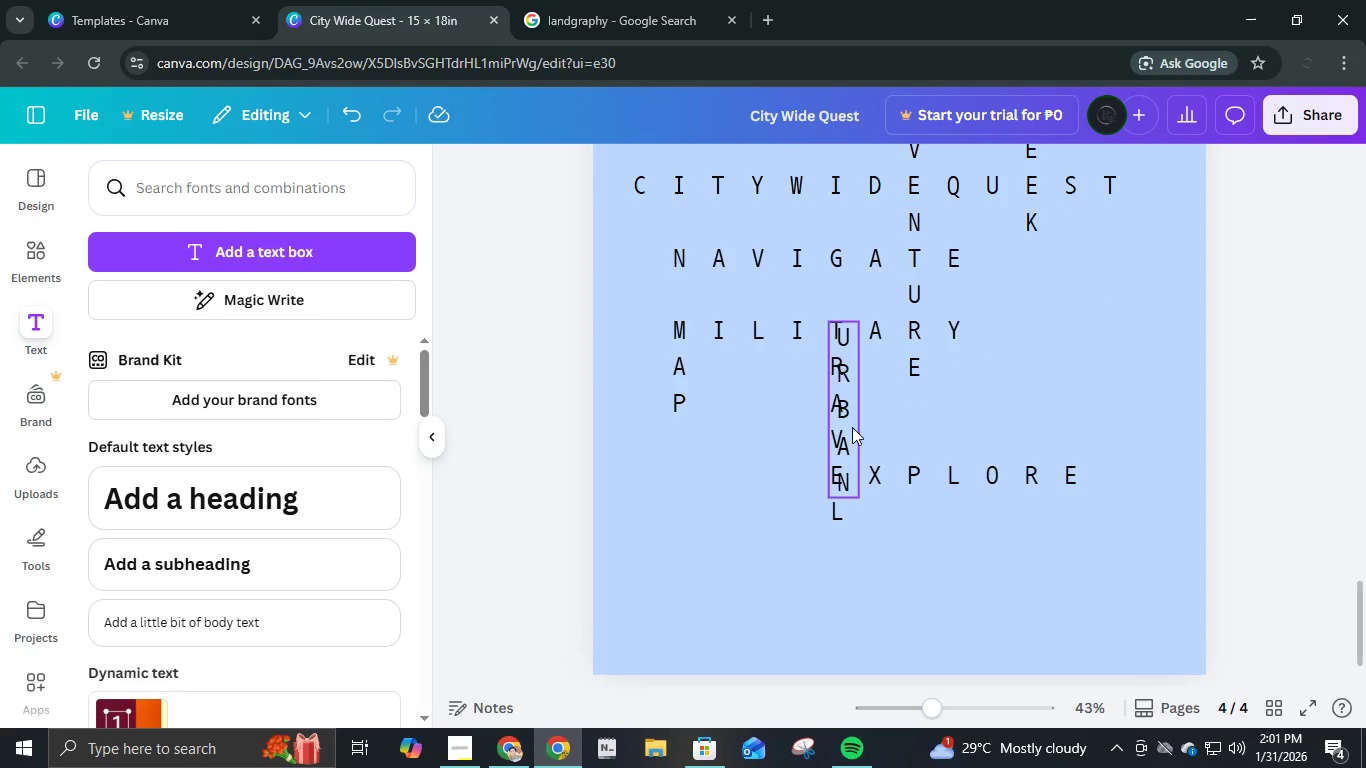 
left_click_drag(start_coordinate=[842, 417], to_coordinate=[1033, 511])
 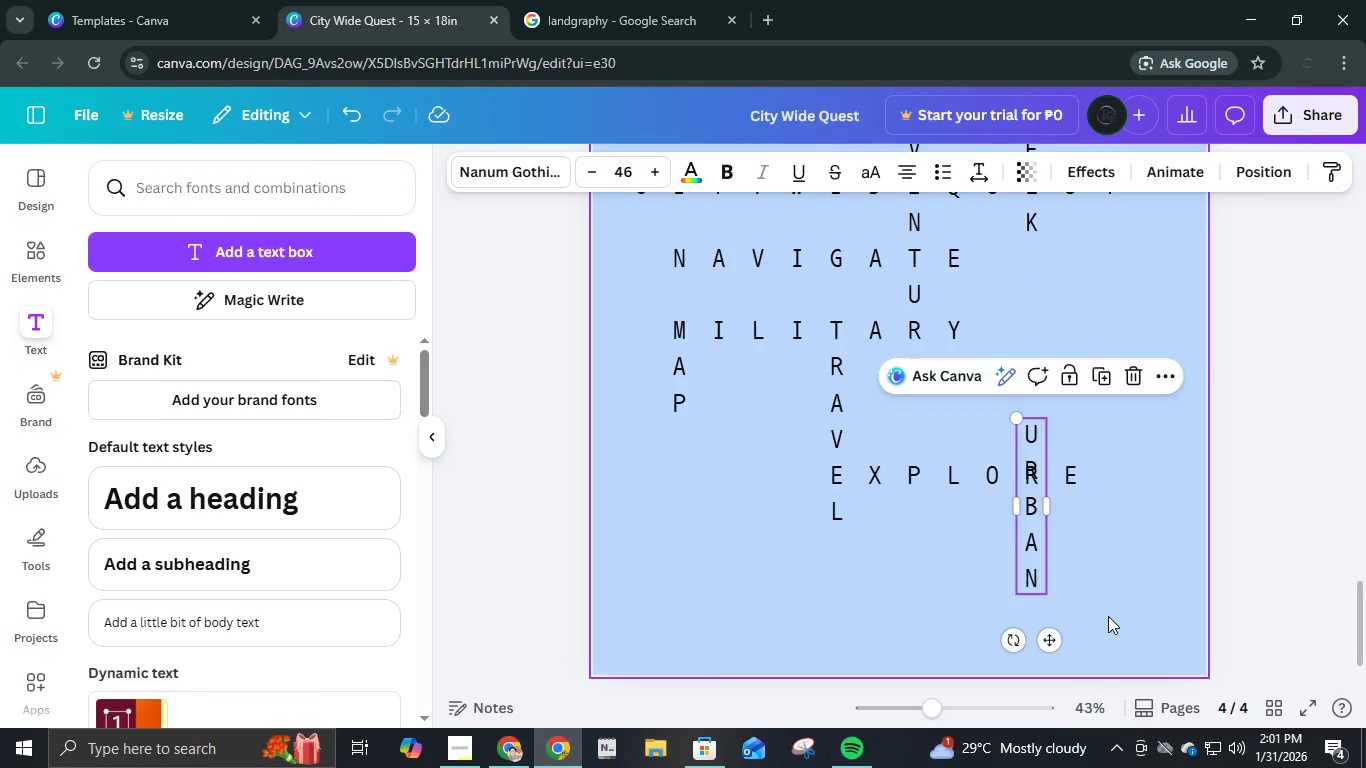 
key(ArrowDown)
 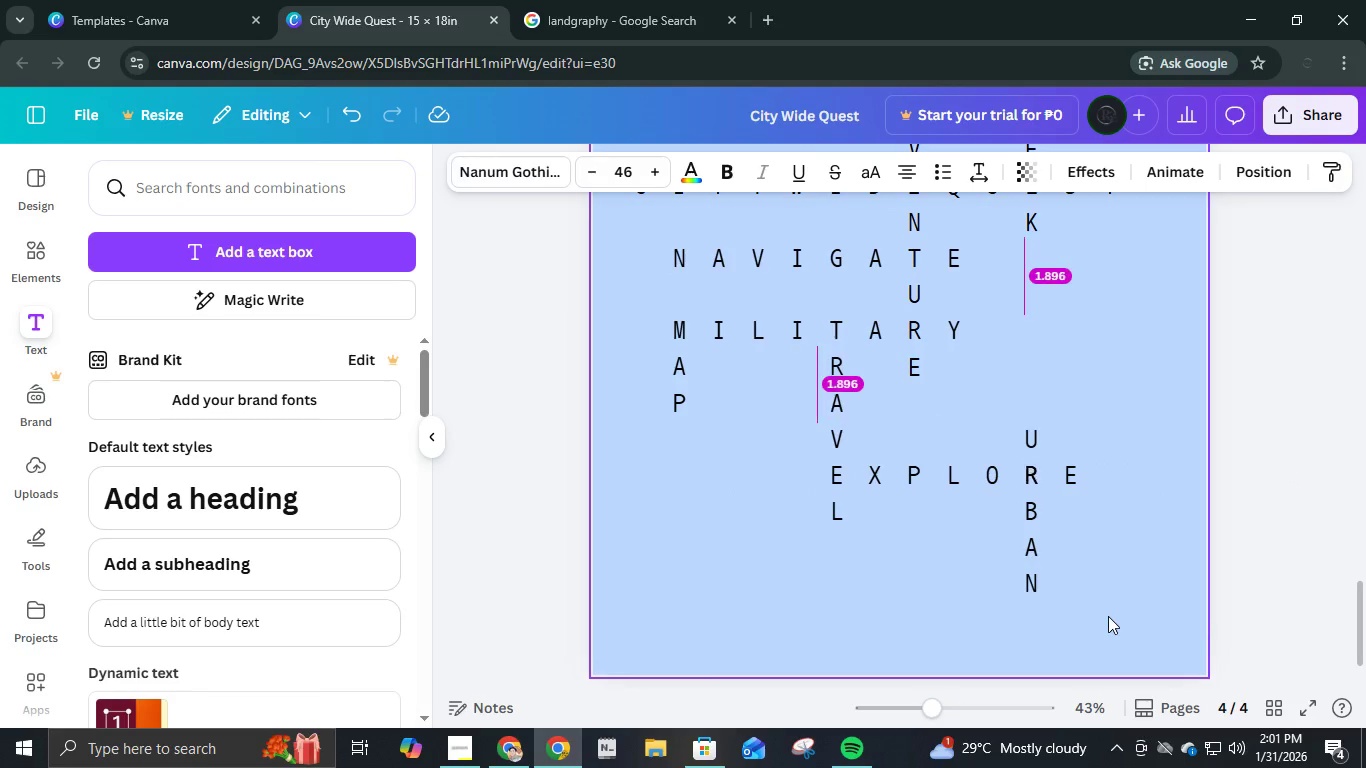 
key(ArrowDown)
 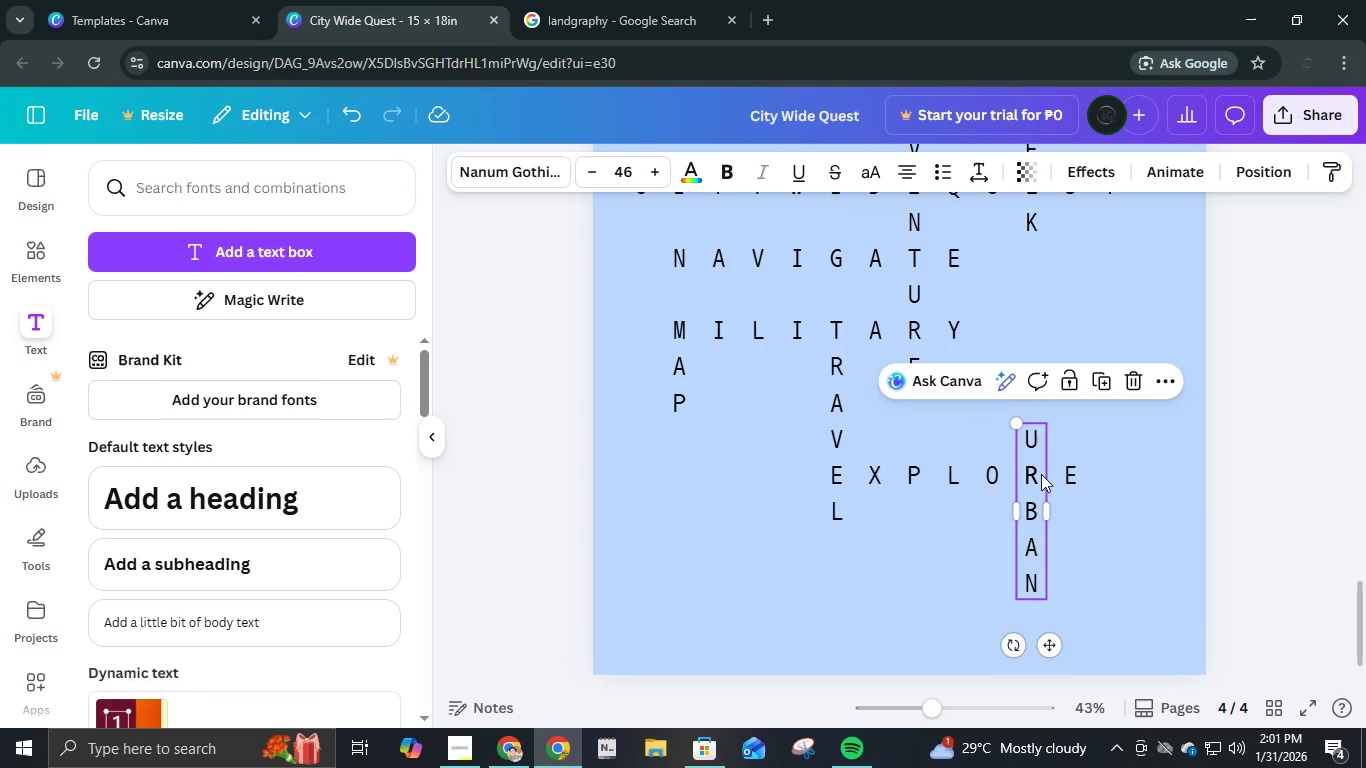 
left_click([1038, 473])
 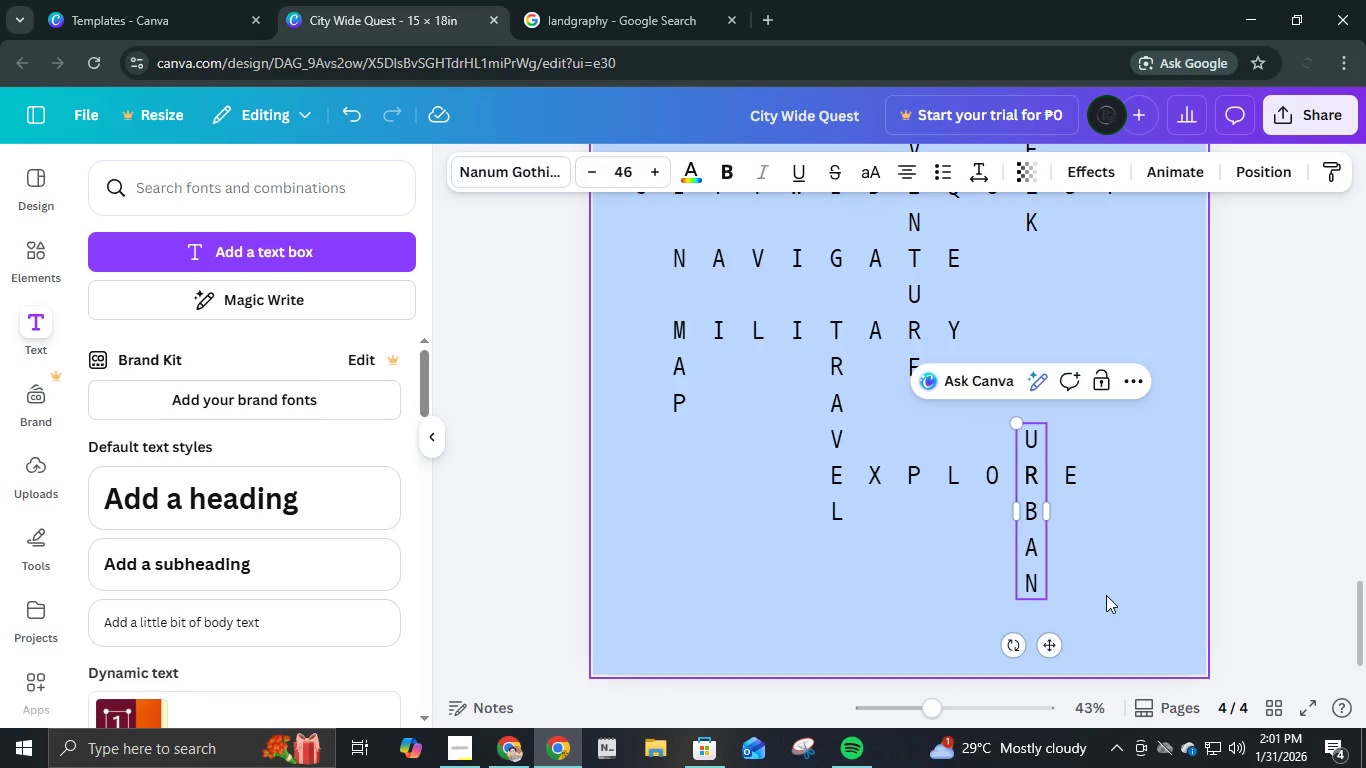 
key(Backspace)
 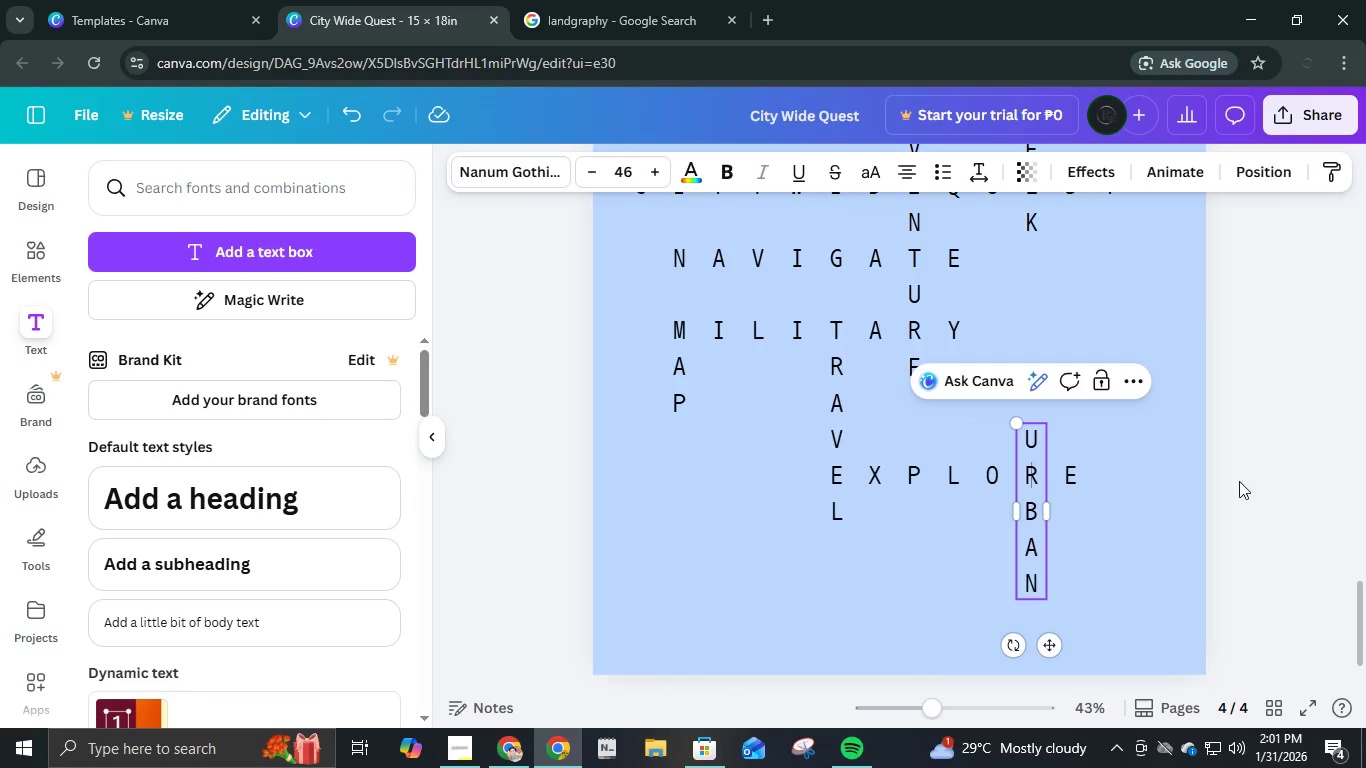 
left_click([1247, 475])
 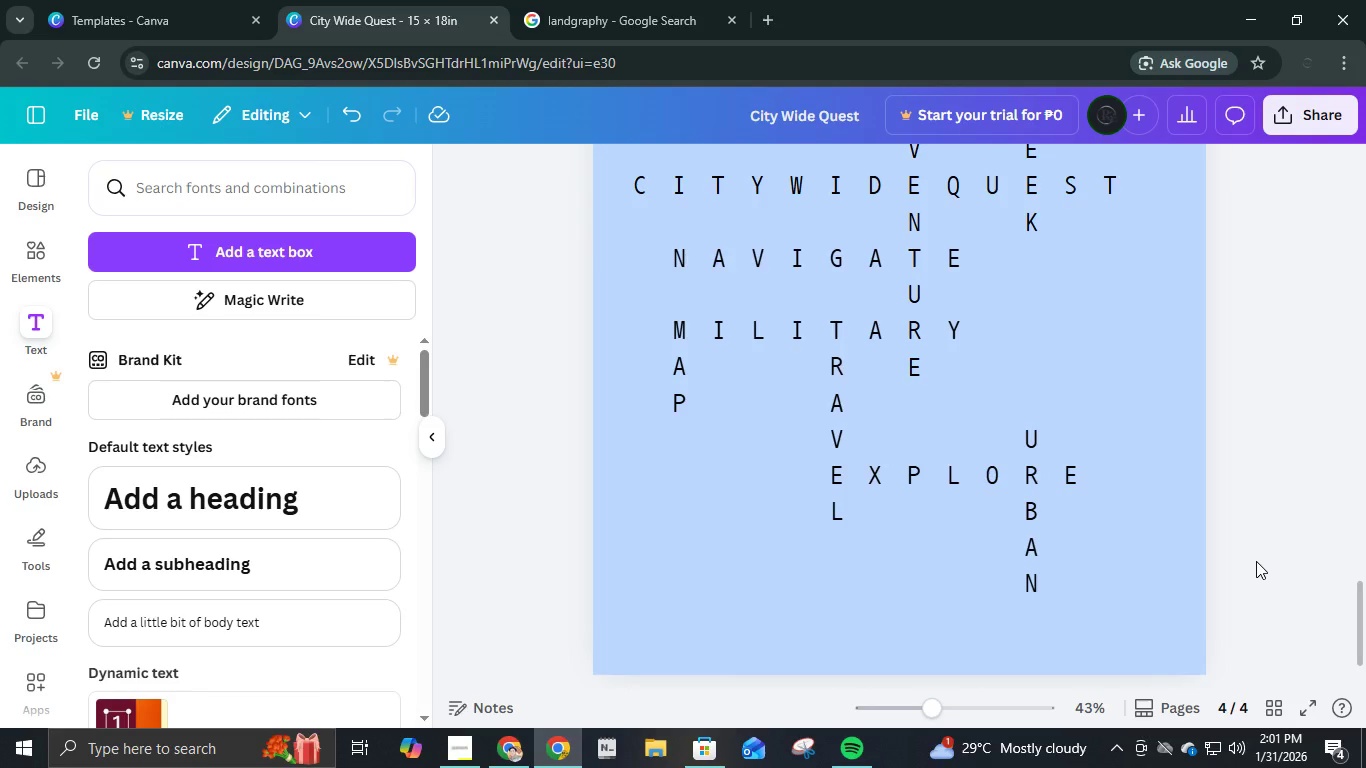 
scroll: coordinate [1256, 561], scroll_direction: up, amount: 2.0
 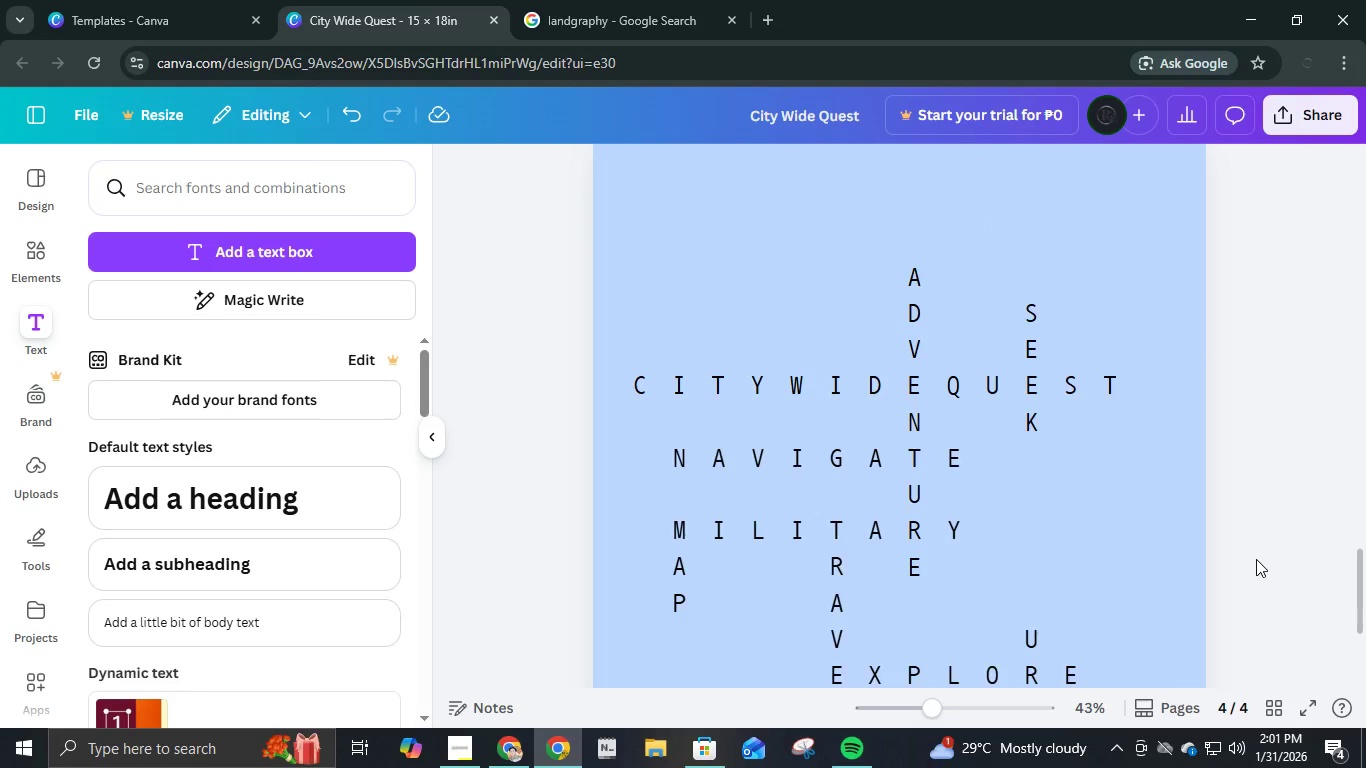 
scroll: coordinate [1256, 559], scroll_direction: down, amount: 5.0
 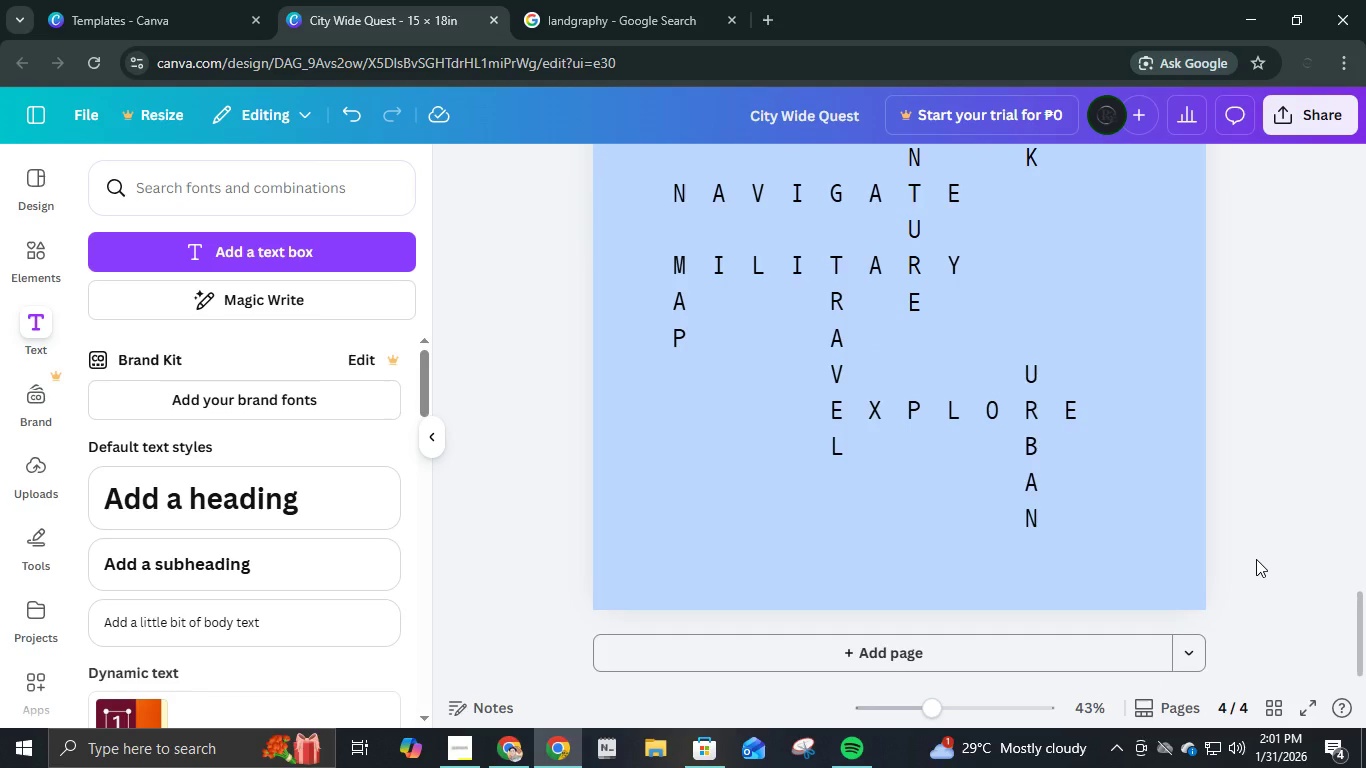 
scroll: coordinate [1256, 559], scroll_direction: up, amount: 4.0
 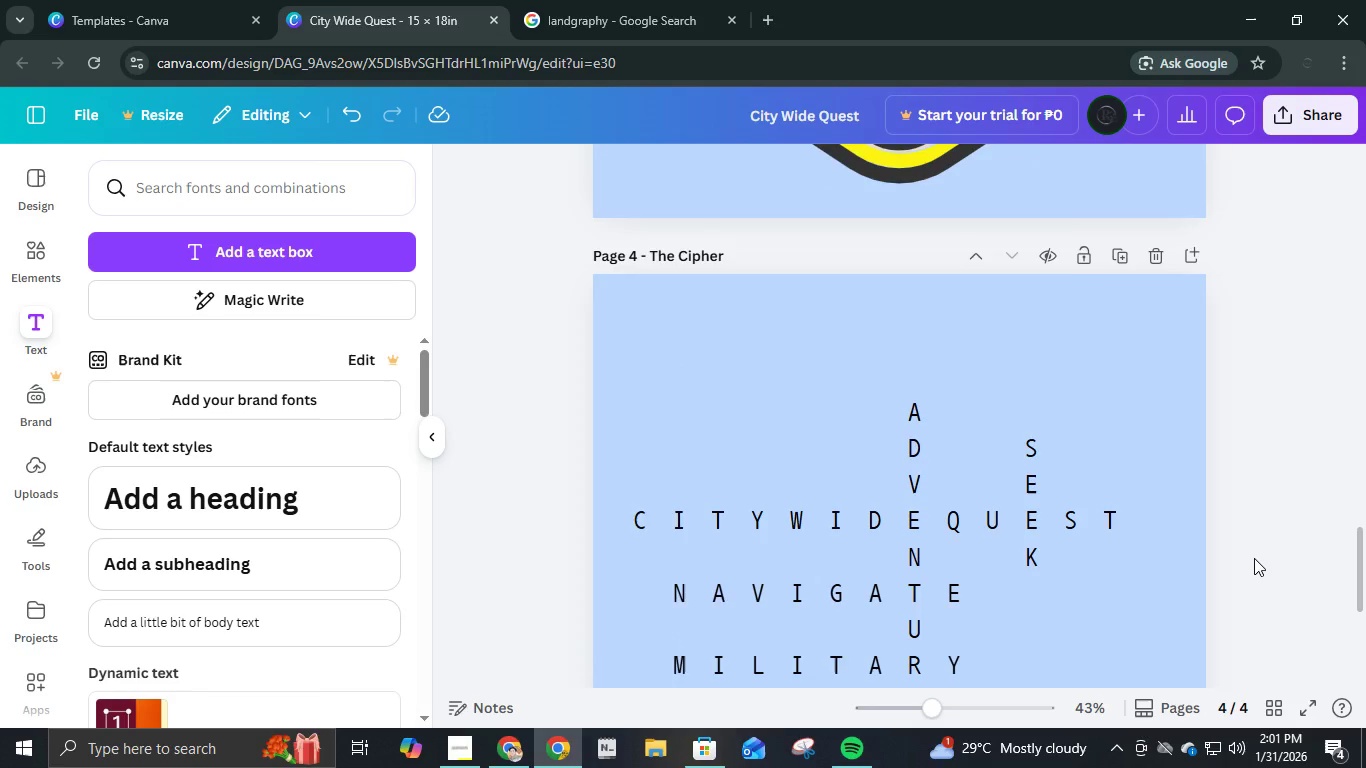 
scroll: coordinate [1254, 558], scroll_direction: down, amount: 4.0
 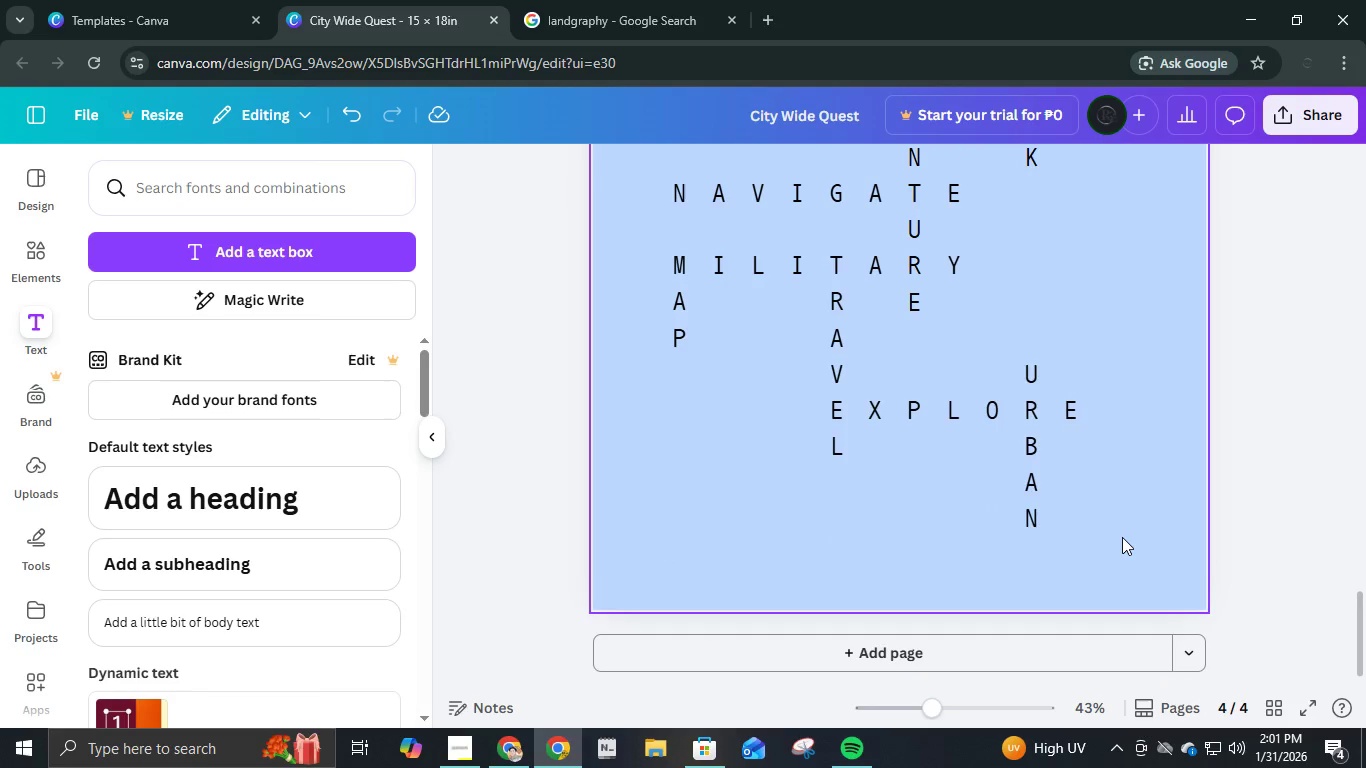 
scroll: coordinate [1125, 539], scroll_direction: up, amount: 4.0
 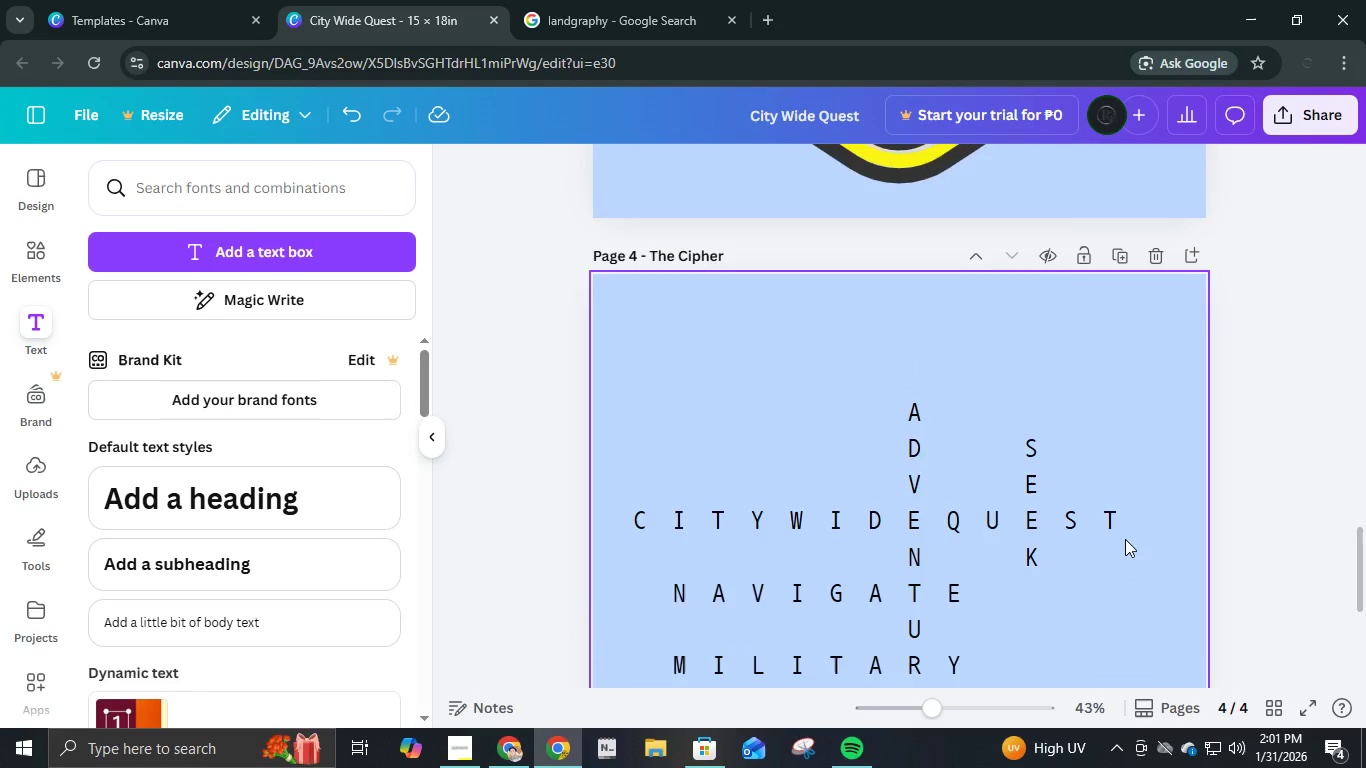 
scroll: coordinate [1125, 542], scroll_direction: down, amount: 6.0
 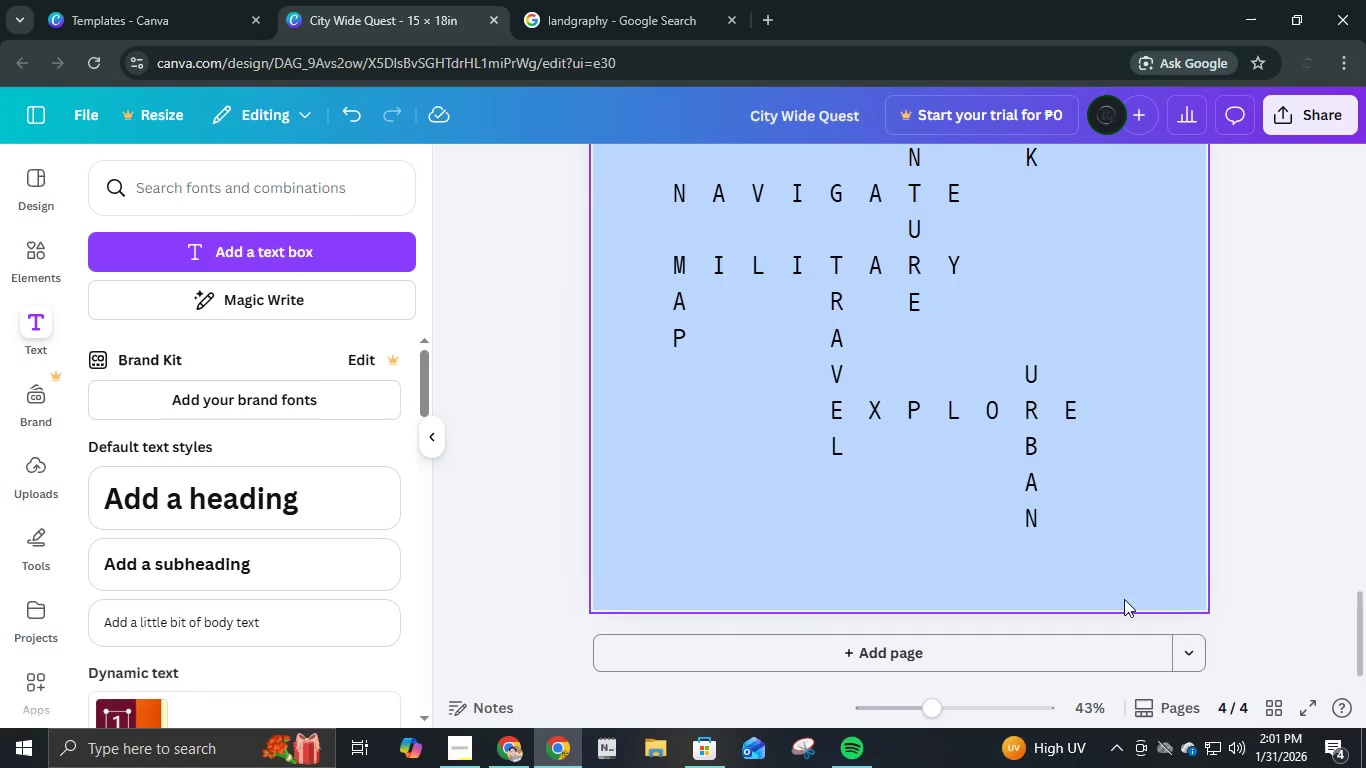 
scroll: coordinate [1126, 598], scroll_direction: up, amount: 3.0
 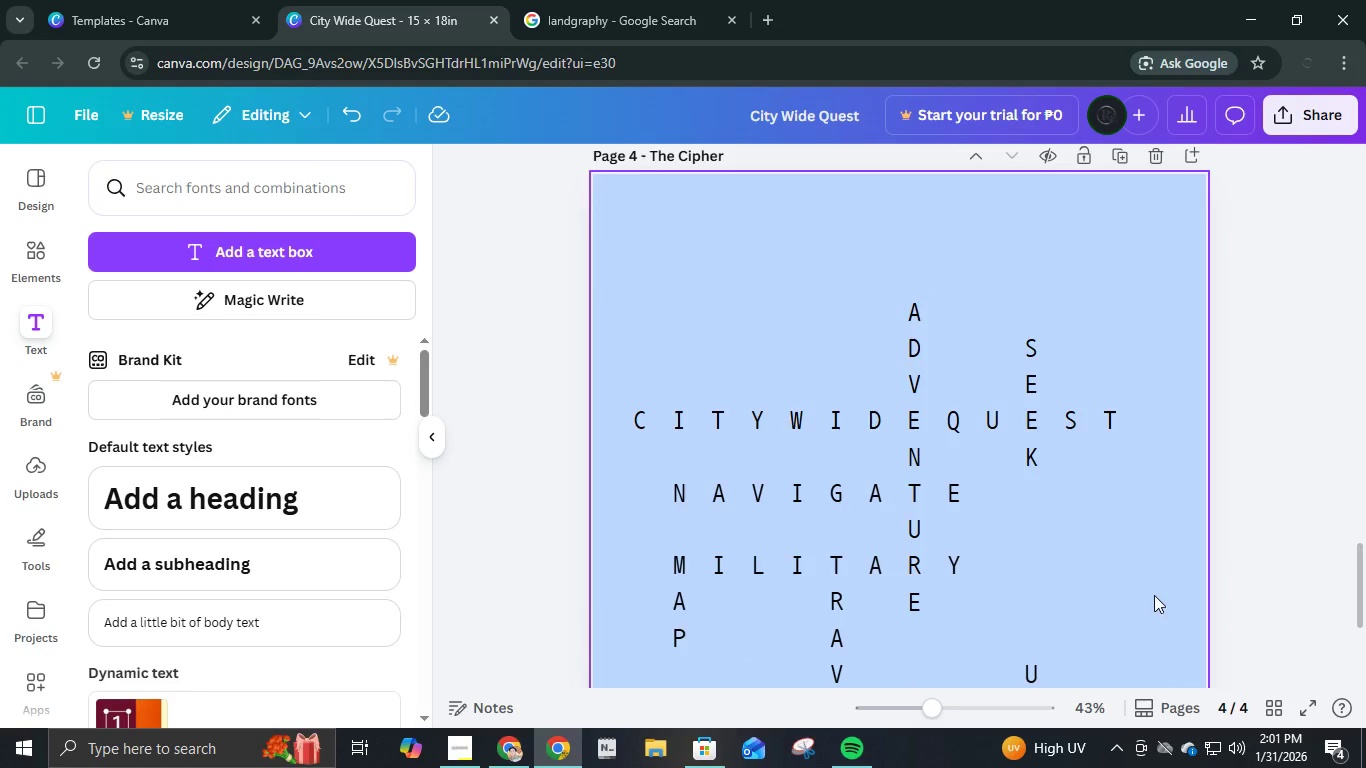 
scroll: coordinate [1169, 614], scroll_direction: down, amount: 7.0
 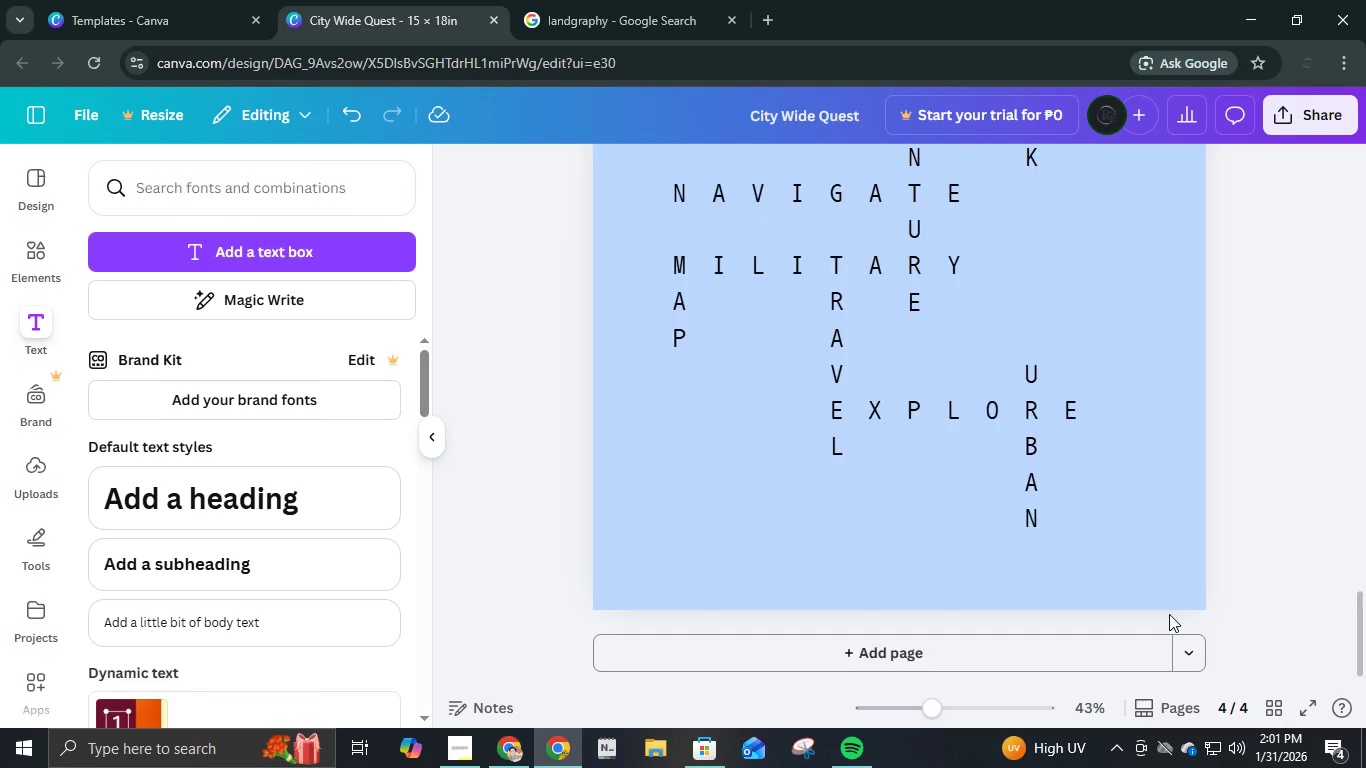 
scroll: coordinate [1169, 614], scroll_direction: up, amount: 4.0
 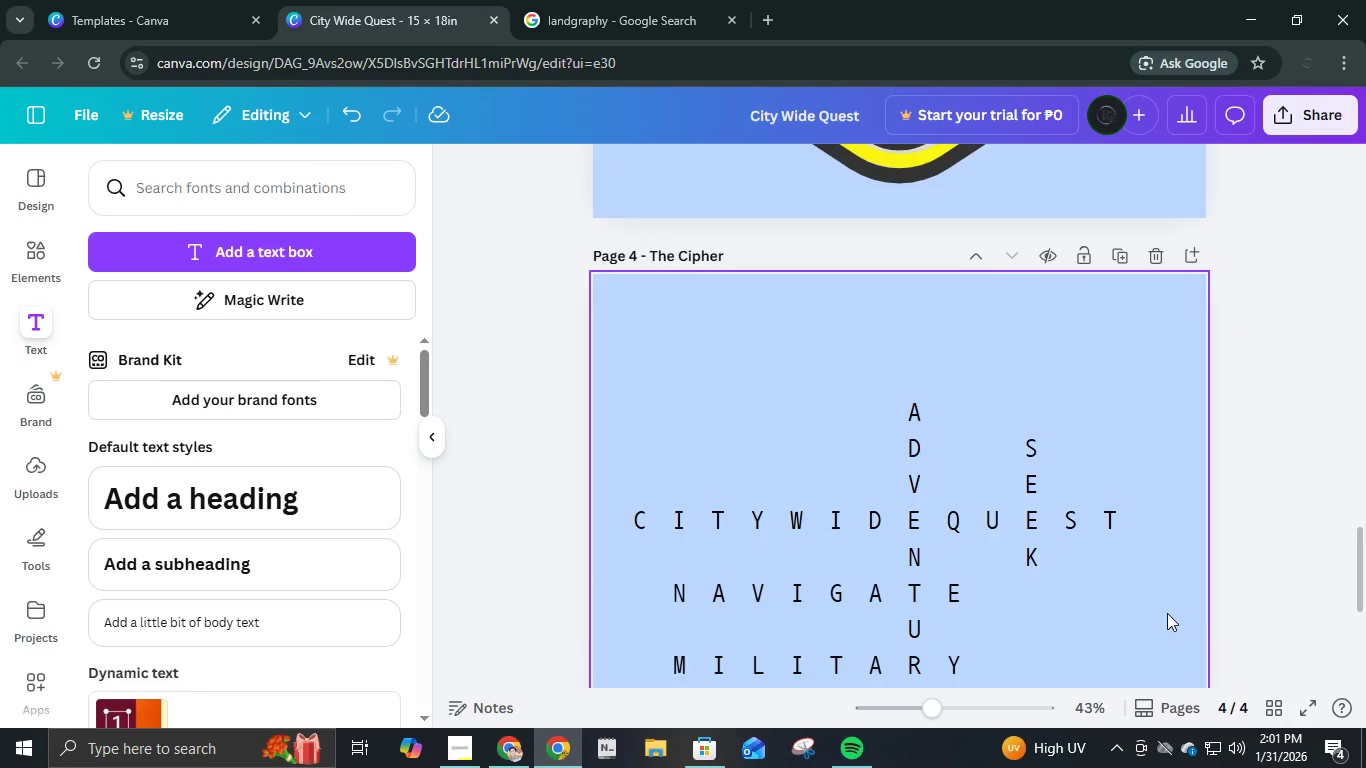 
scroll: coordinate [1167, 613], scroll_direction: down, amount: 5.0
 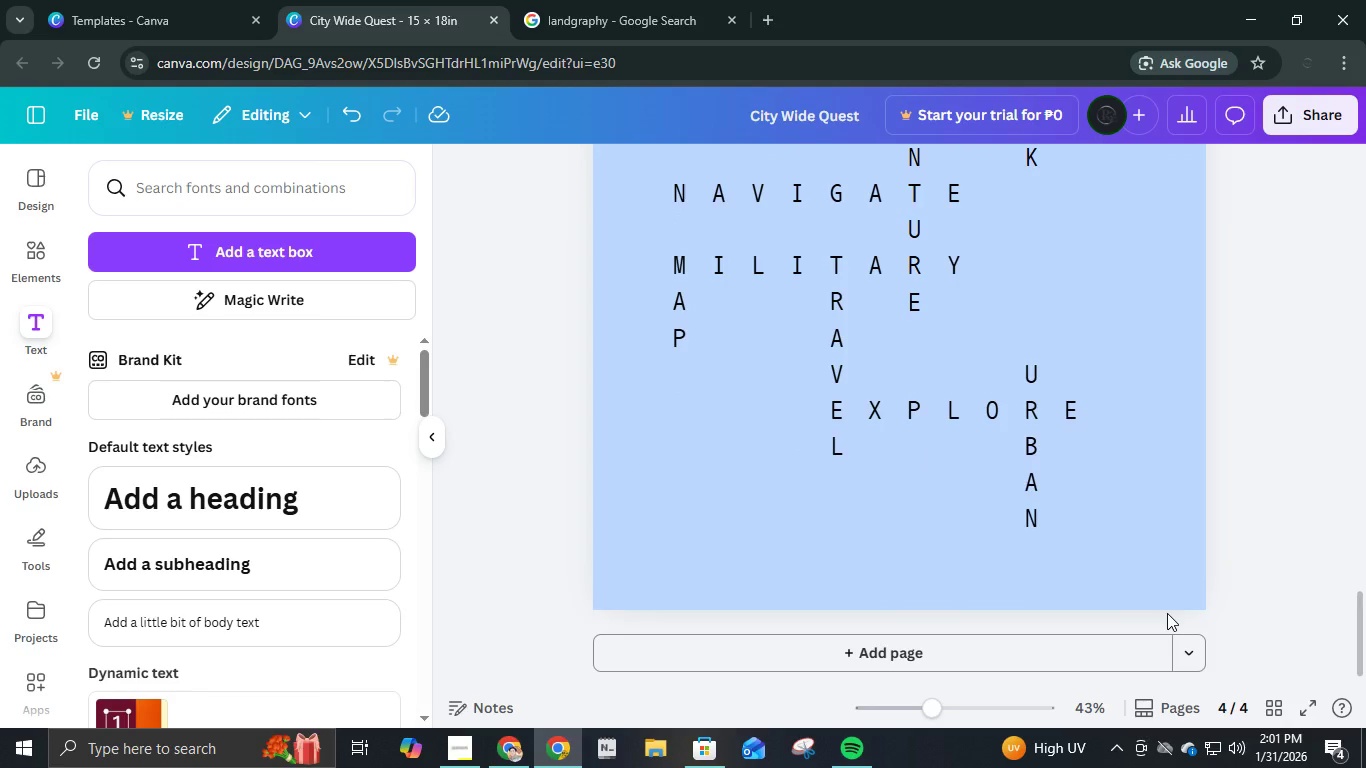 
scroll: coordinate [1167, 613], scroll_direction: up, amount: 3.0
 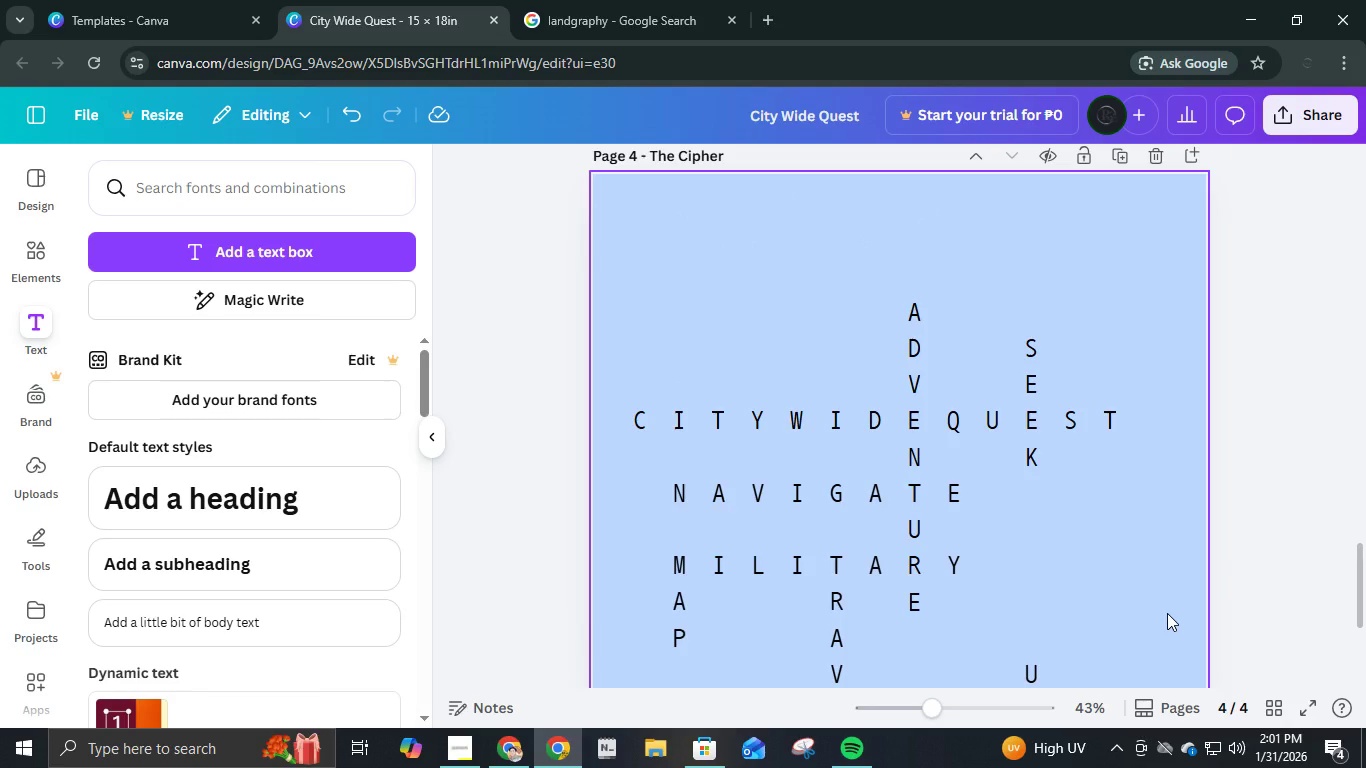 
scroll: coordinate [1162, 611], scroll_direction: down, amount: 5.0
 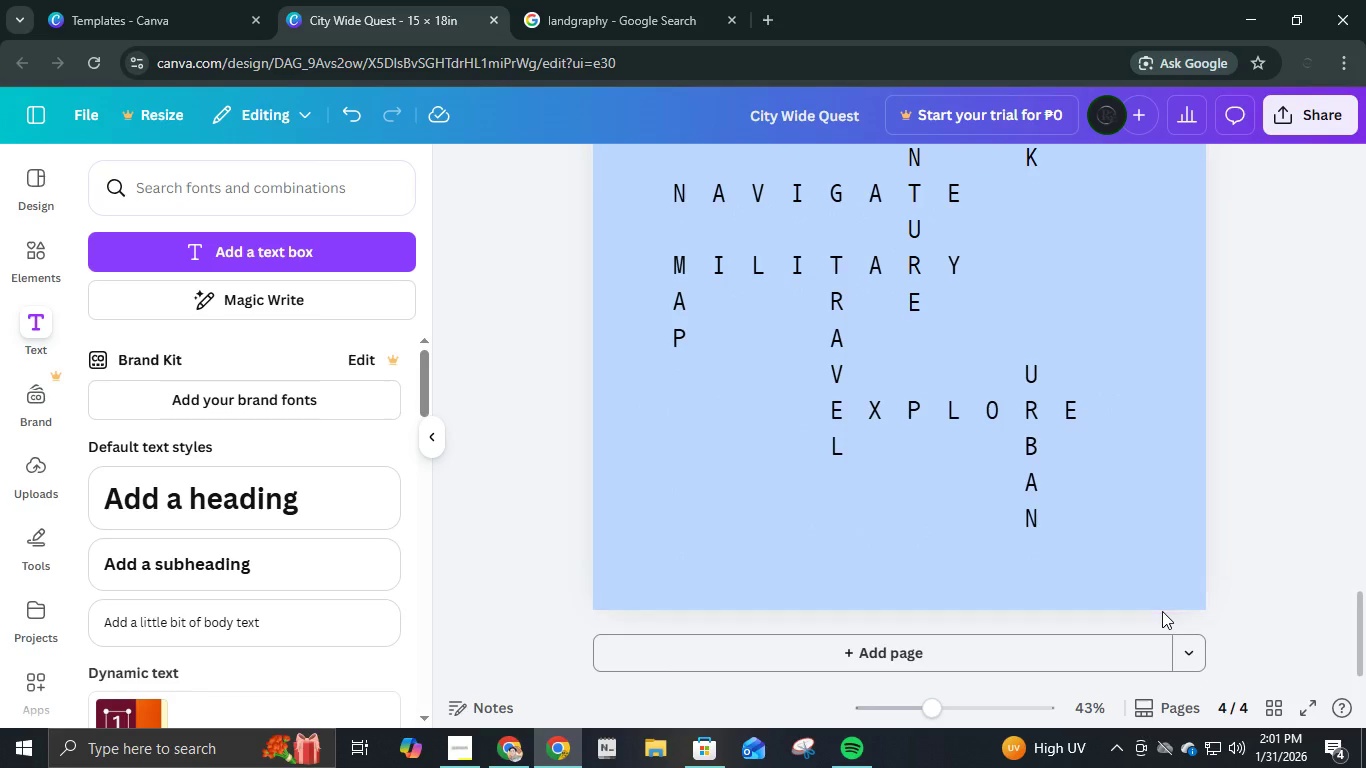 
scroll: coordinate [1162, 611], scroll_direction: up, amount: 3.0
 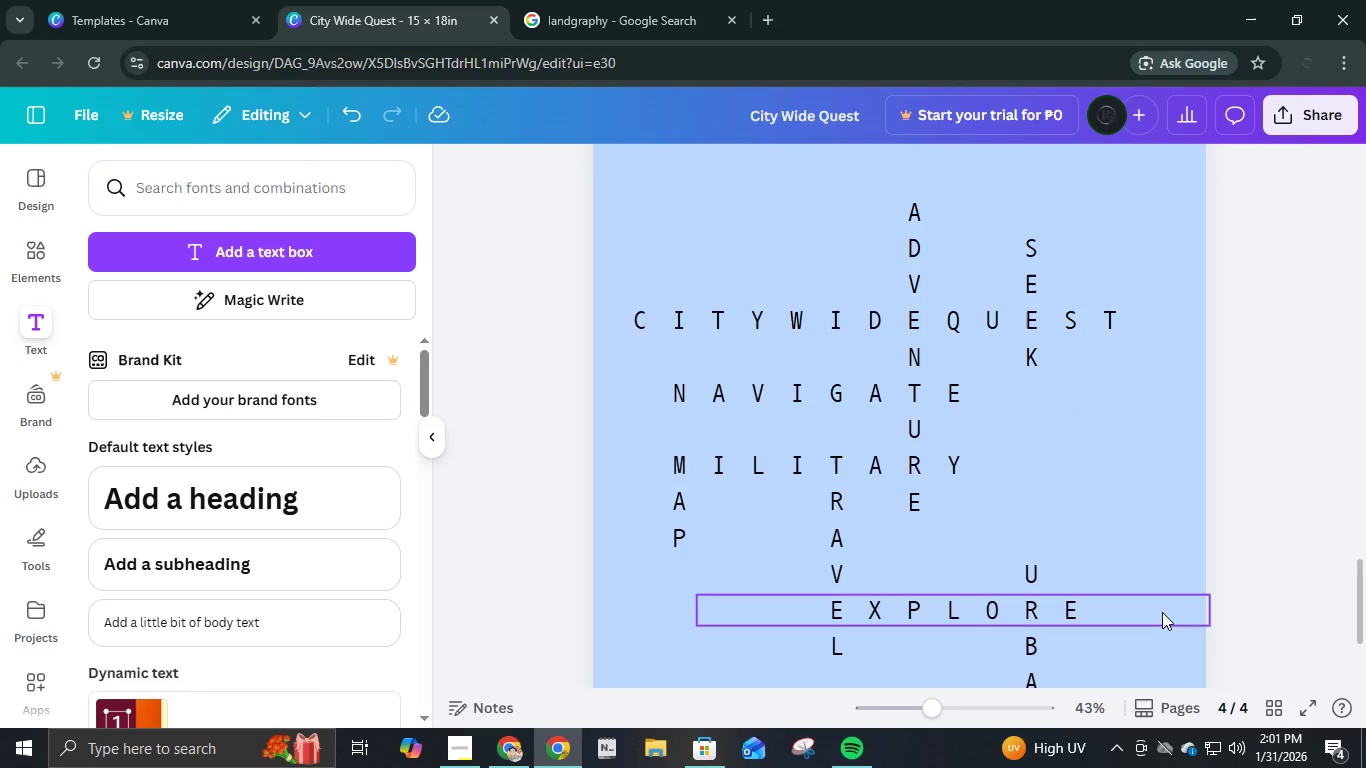 
scroll: coordinate [1163, 612], scroll_direction: down, amount: 4.0
 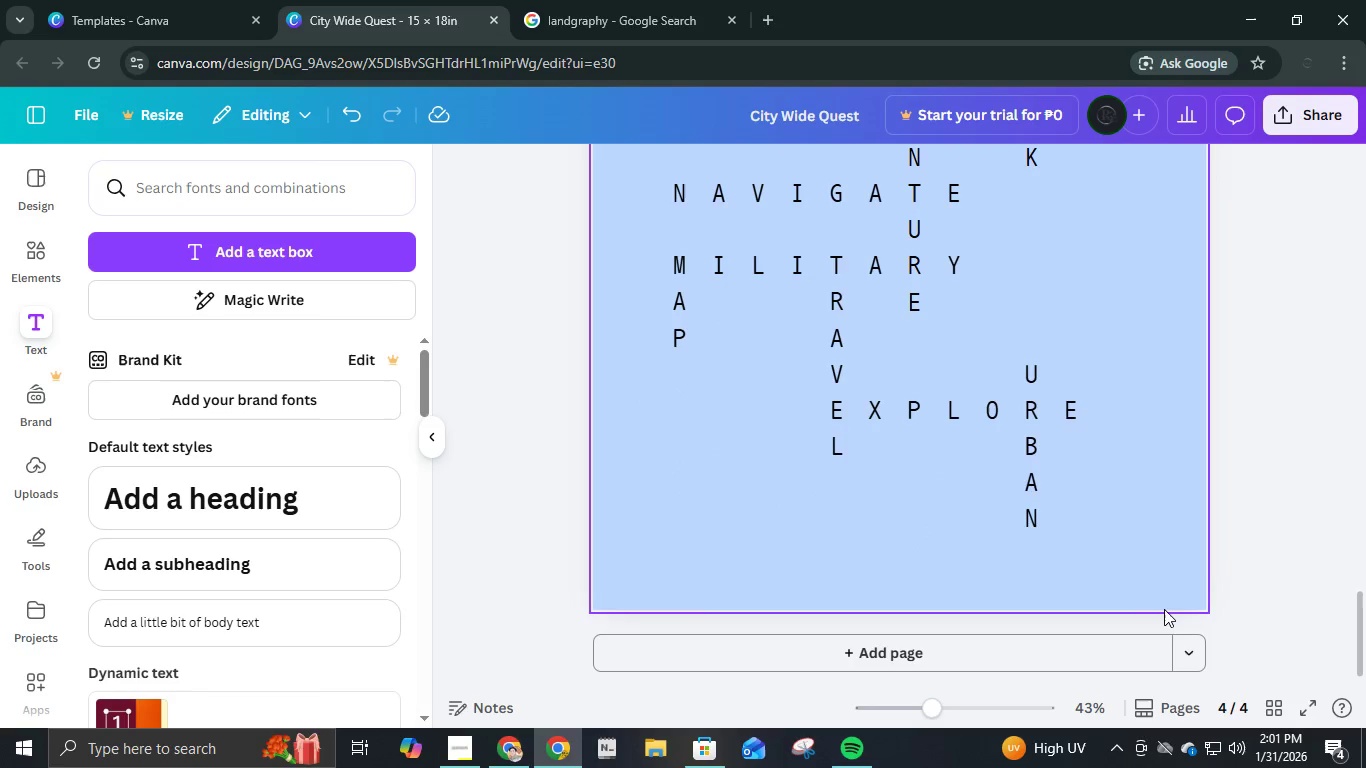 
scroll: coordinate [1173, 596], scroll_direction: up, amount: 5.0
 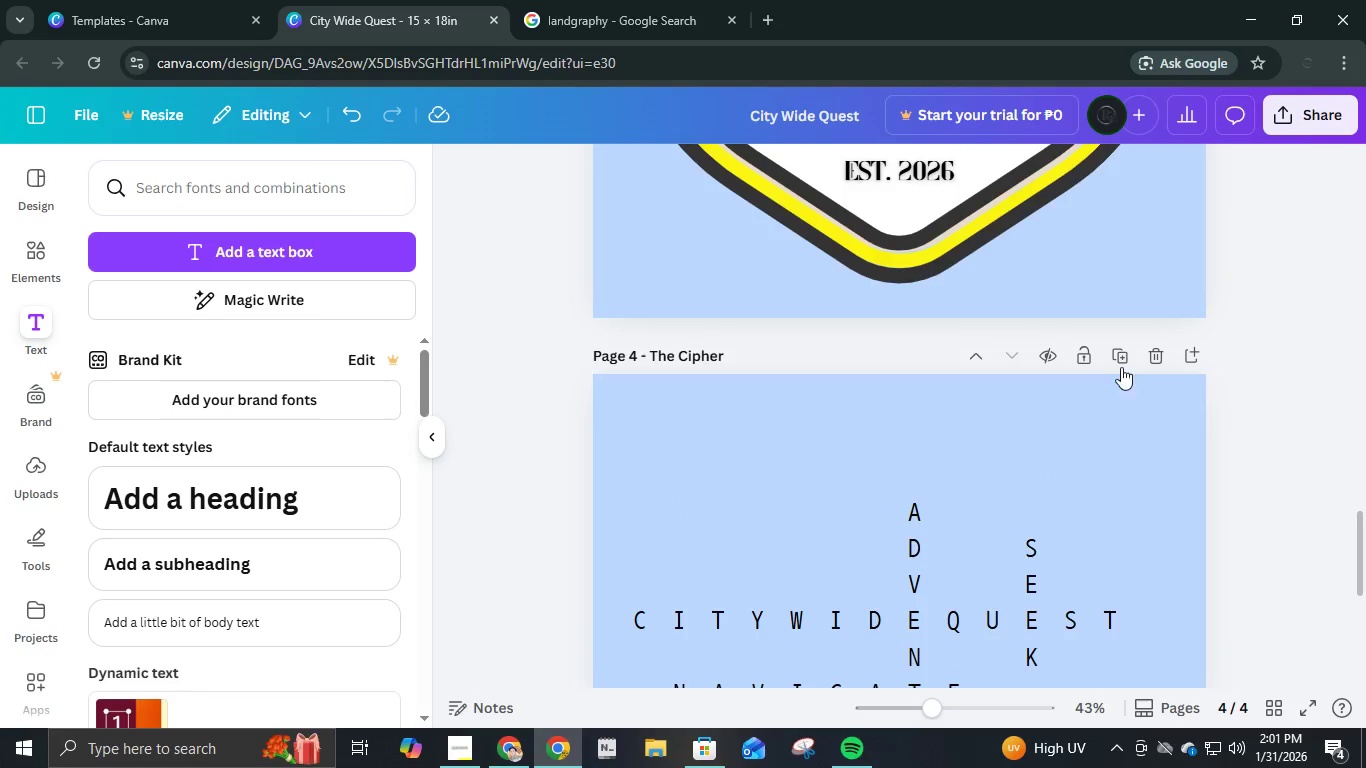 
left_click([1119, 360])
 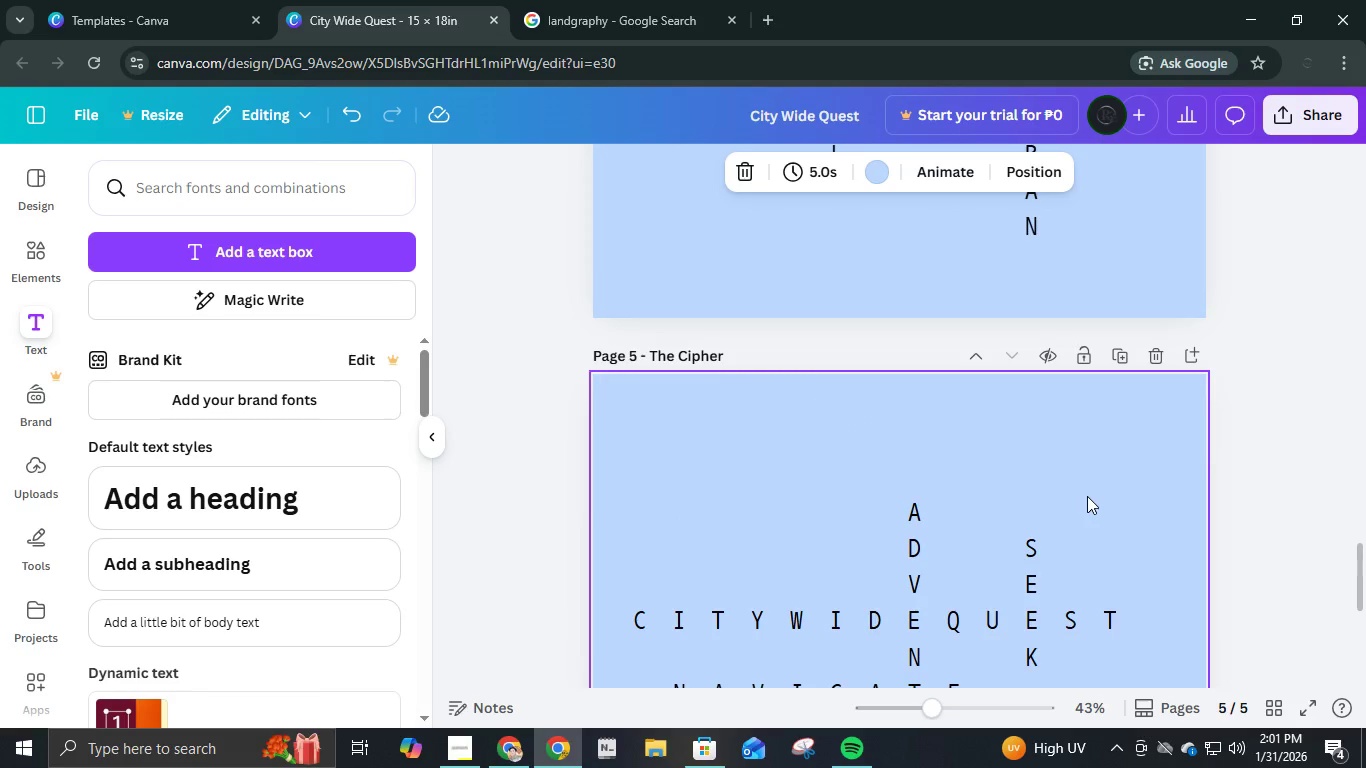 
scroll: coordinate [1089, 502], scroll_direction: down, amount: 1.0
 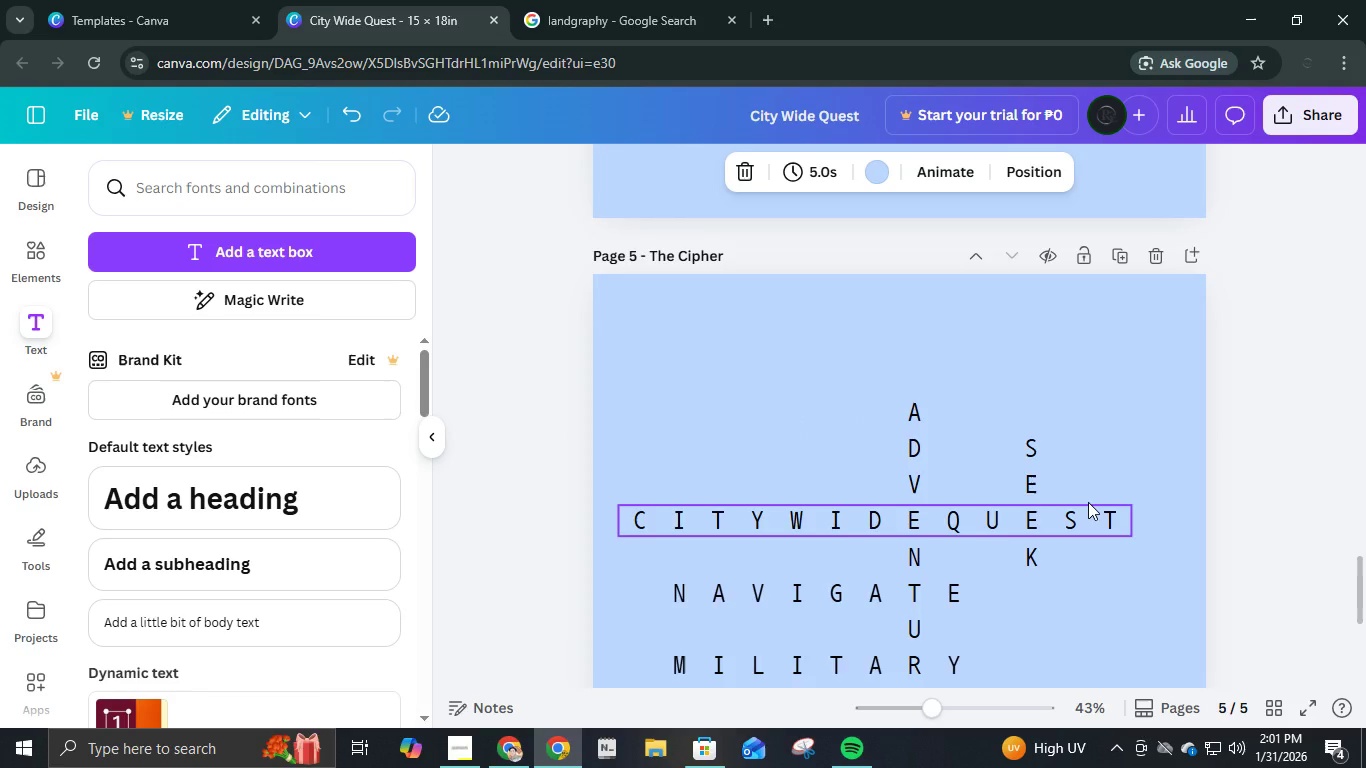 
hold_key(key=ControlLeft, duration=0.7)
scroll: coordinate [1070, 611], scroll_direction: down, amount: 10.0
 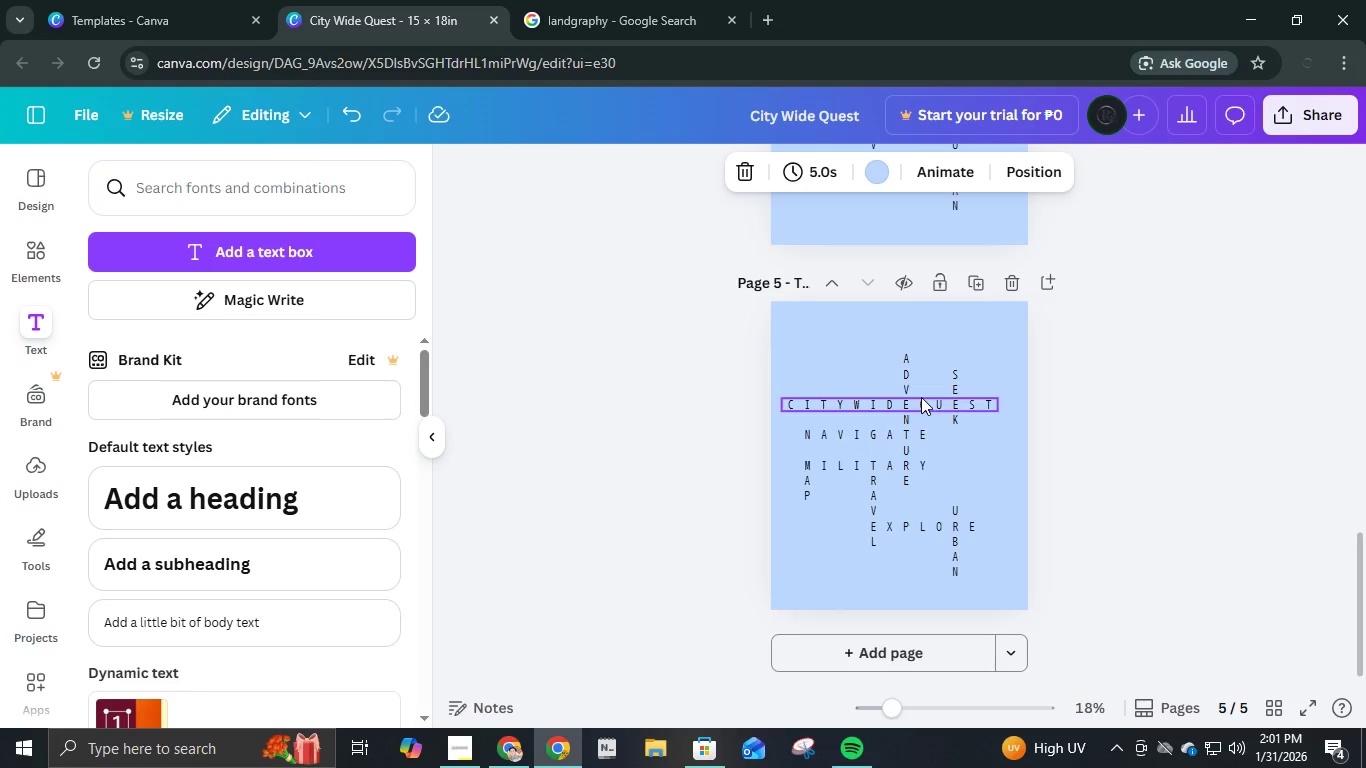 
left_click([899, 362])
 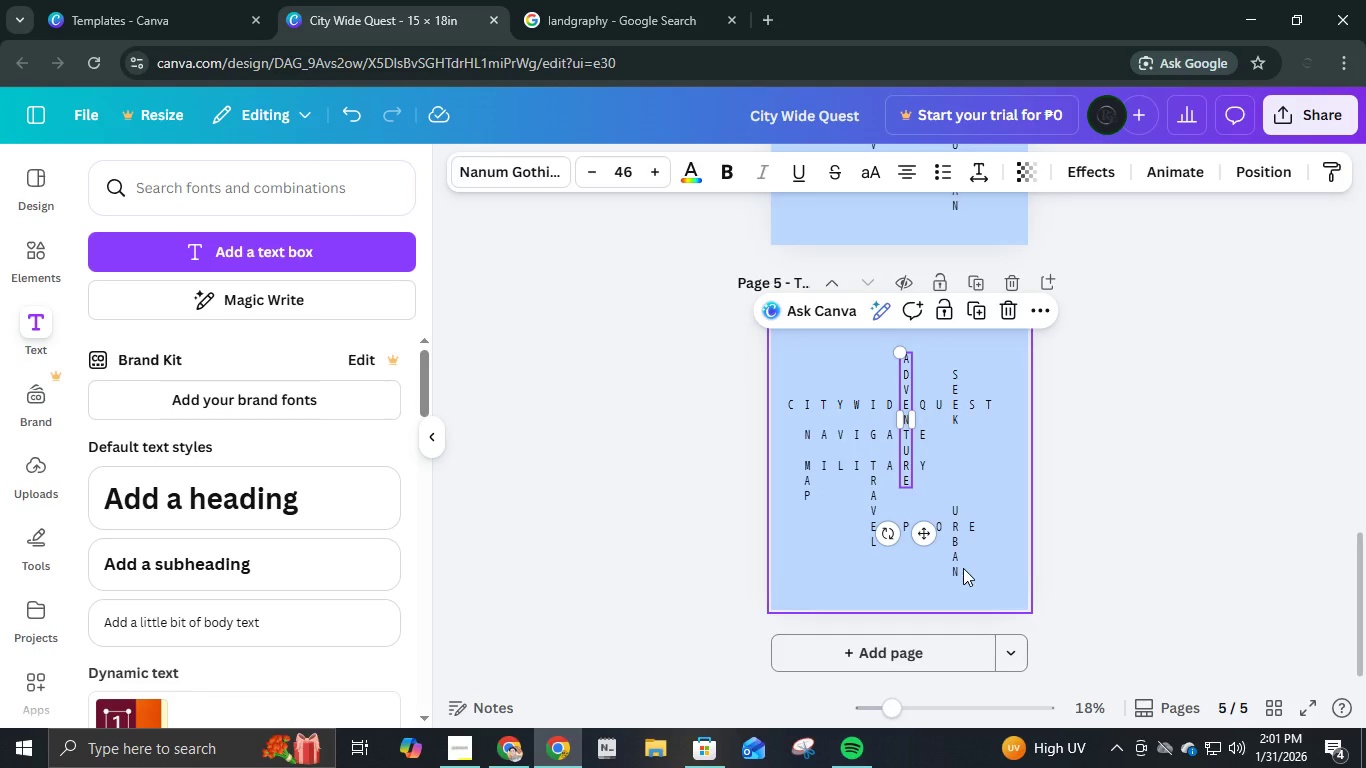 
key(Delete)
 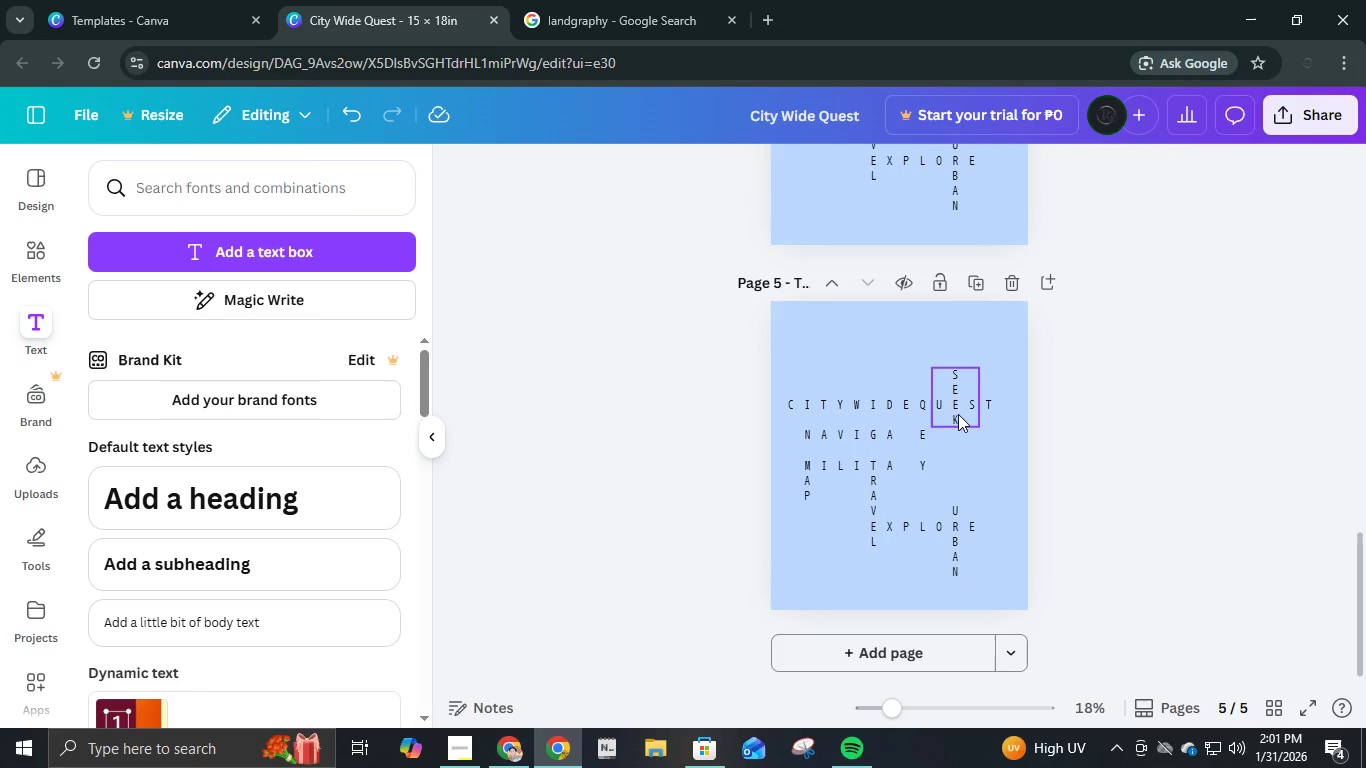 
left_click([960, 412])
 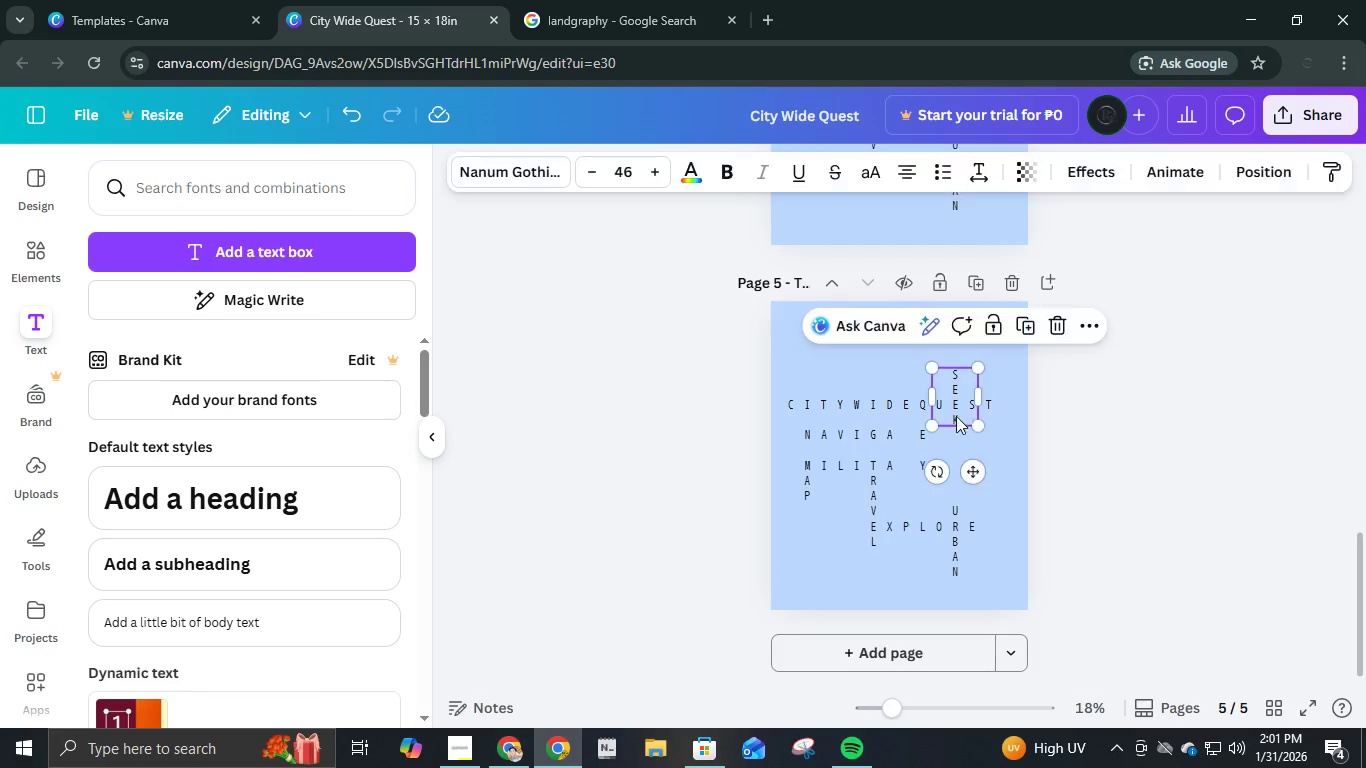 
key(Delete)
 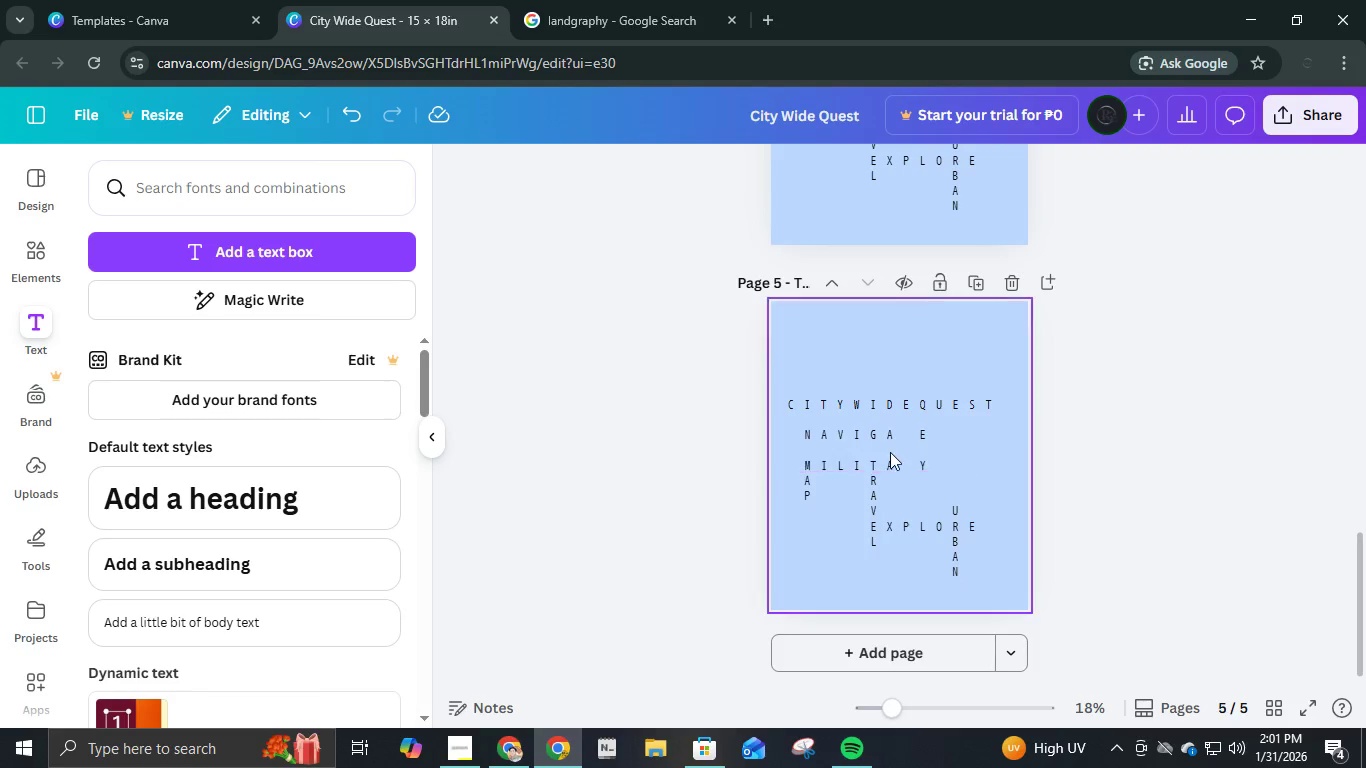 
left_click([888, 448])
 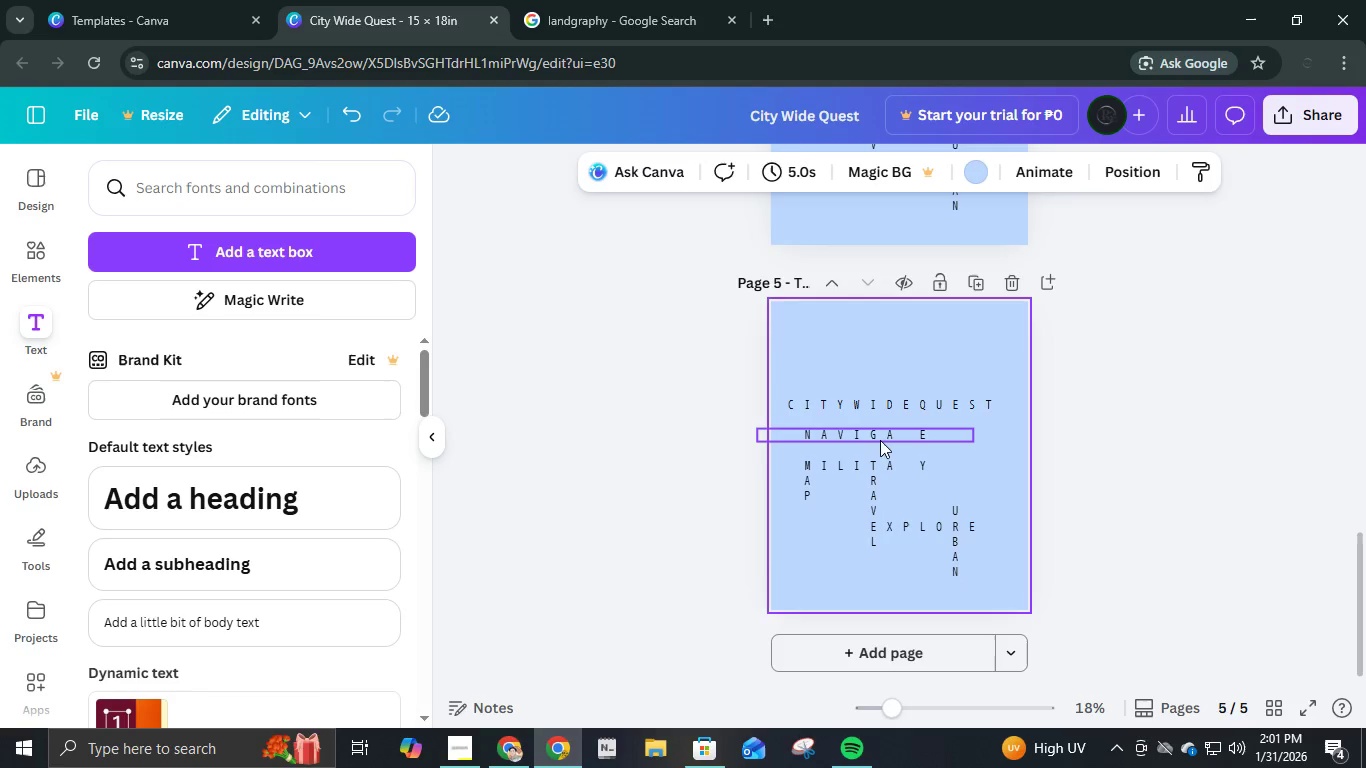 
left_click([875, 433])
 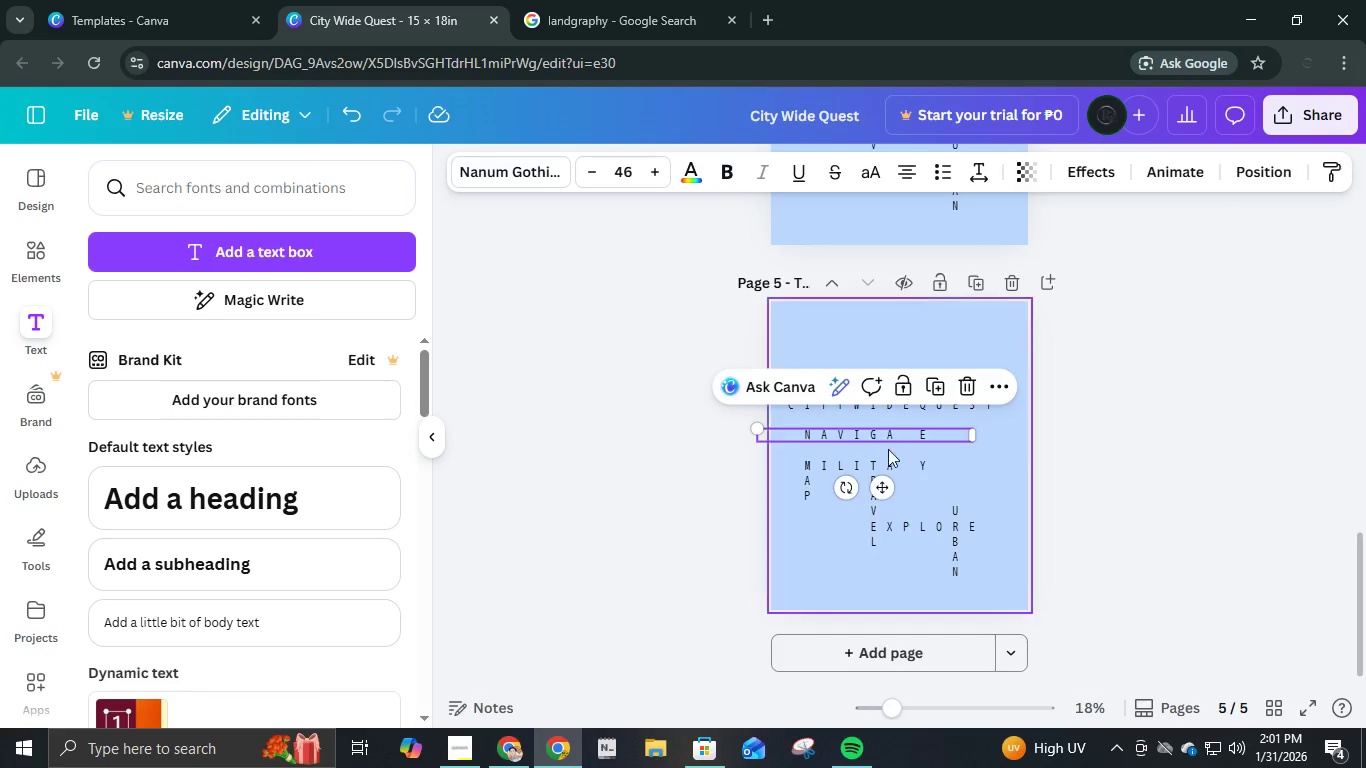 
key(Delete)
 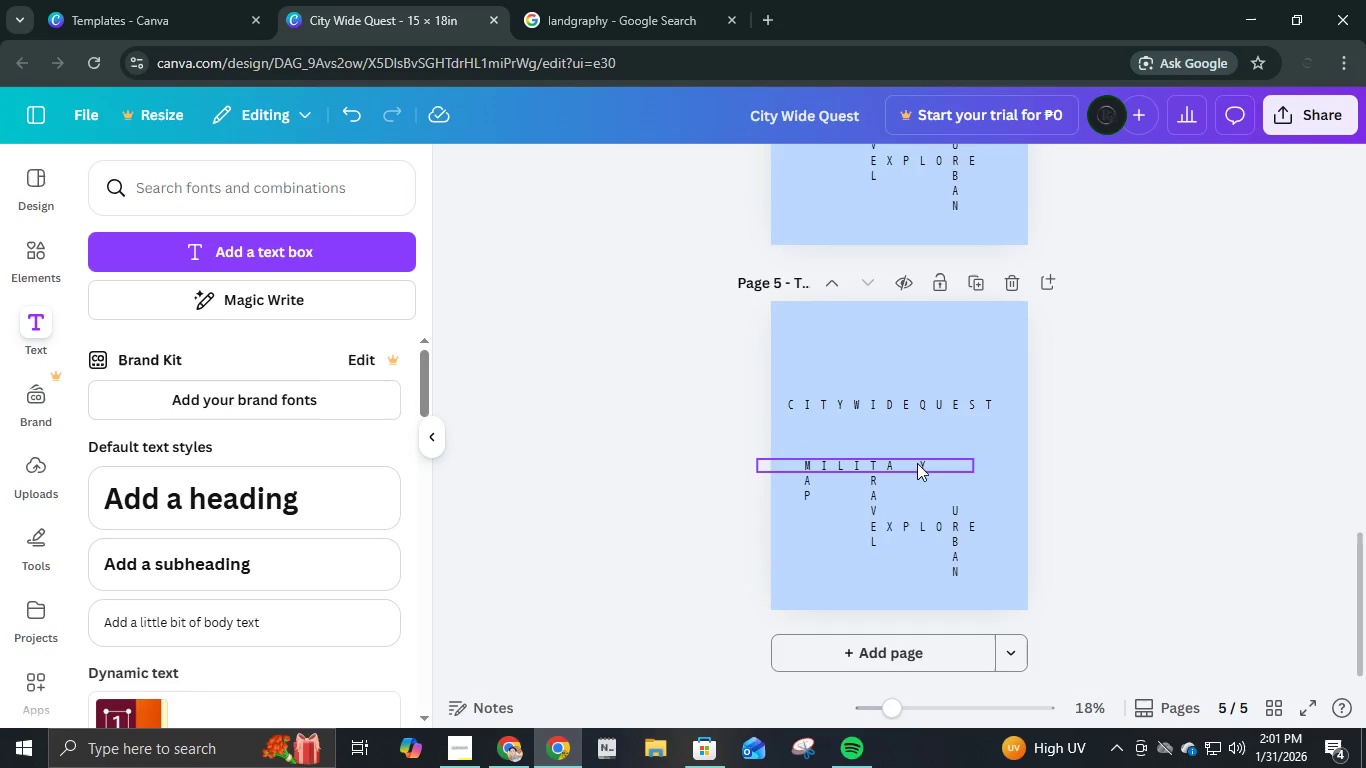 
left_click([916, 467])
 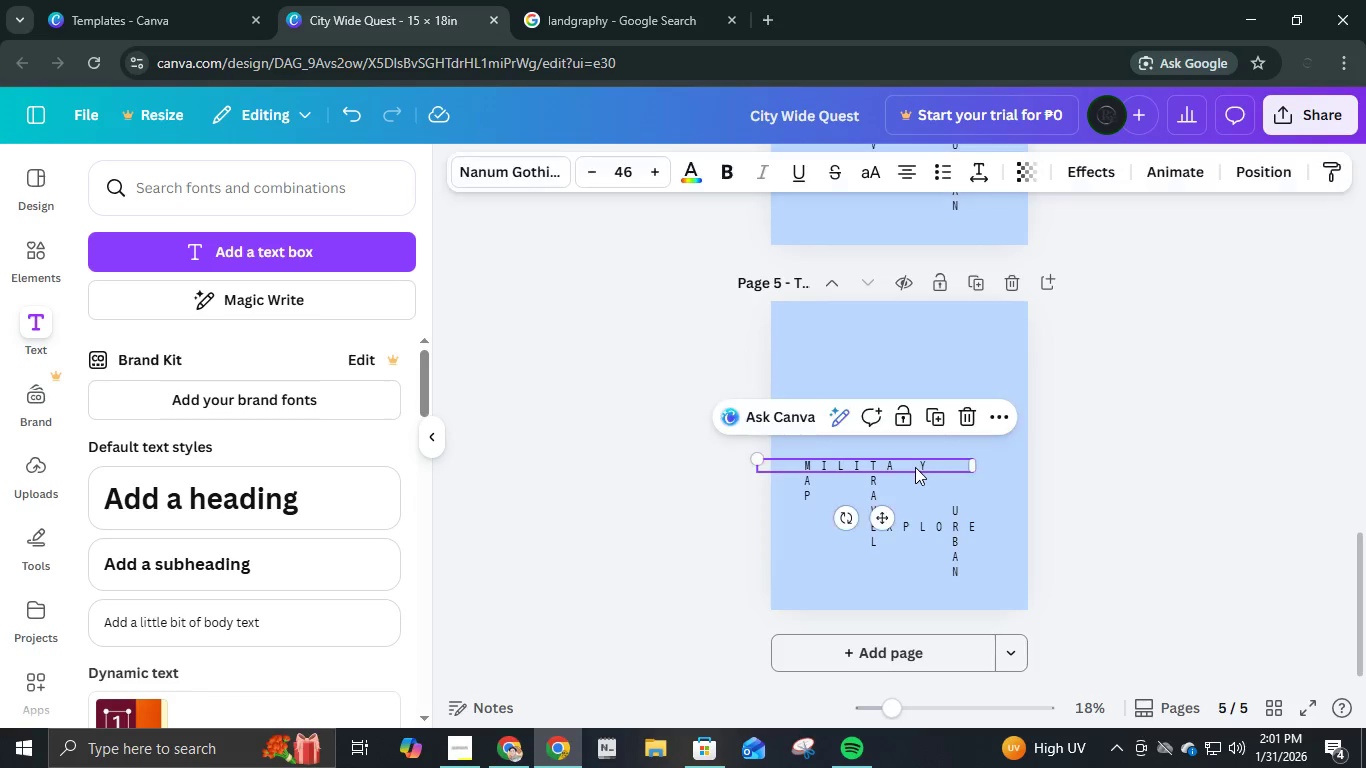 
key(Delete)
 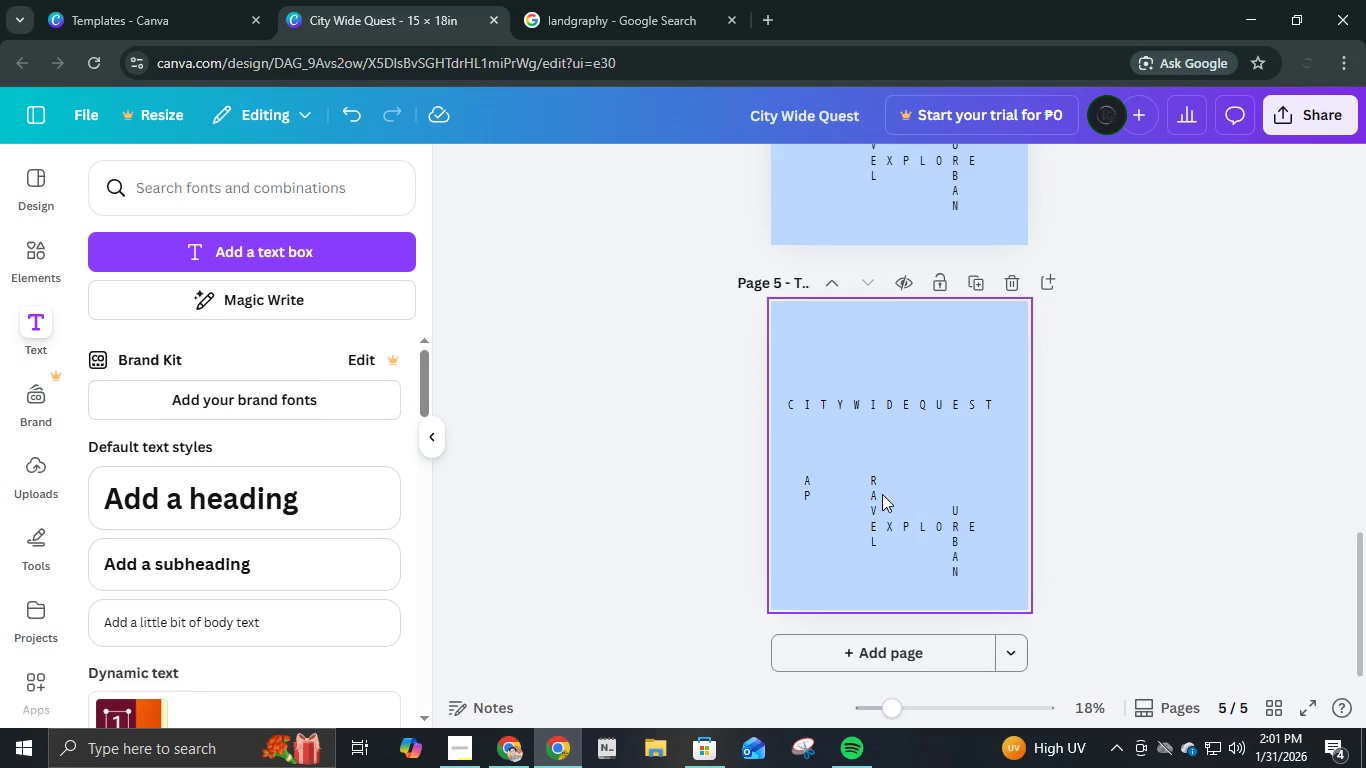 
left_click([878, 494])
 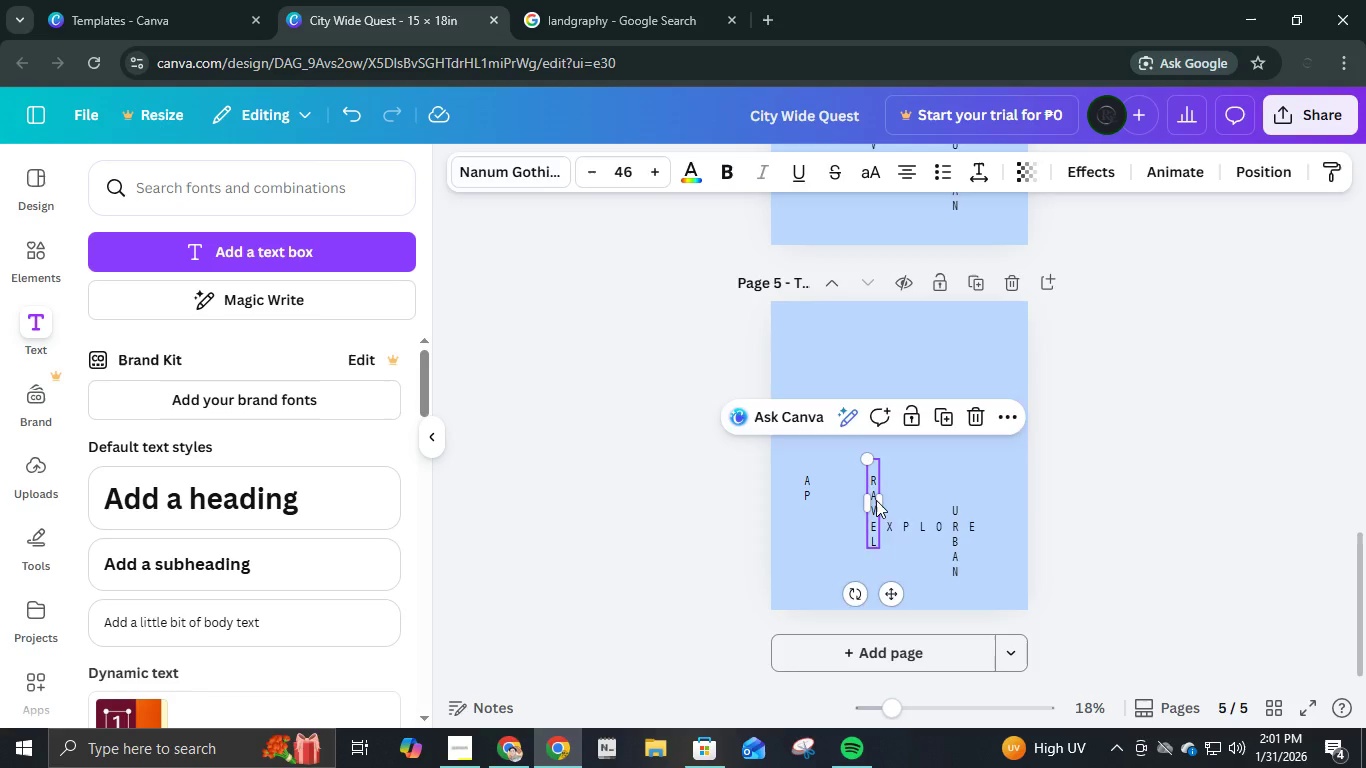 
key(Delete)
 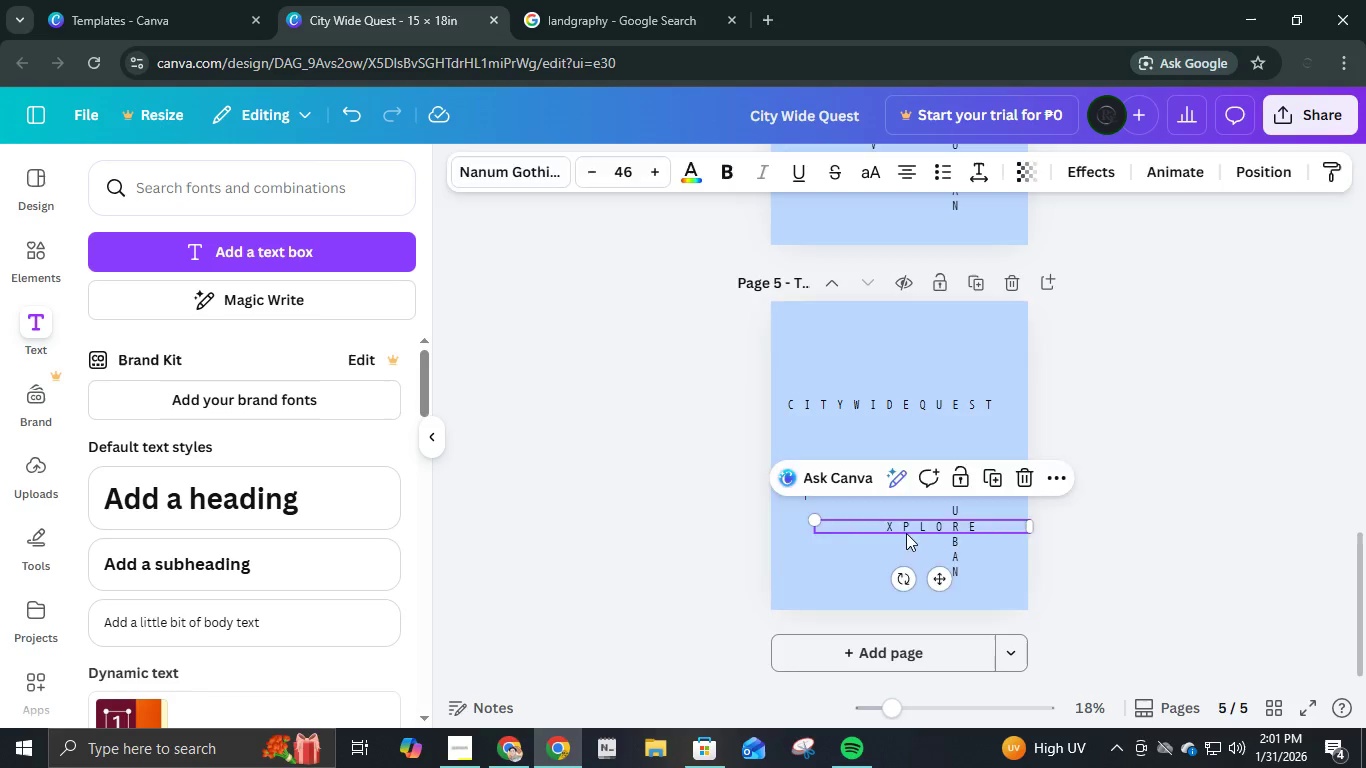 
key(Delete)
 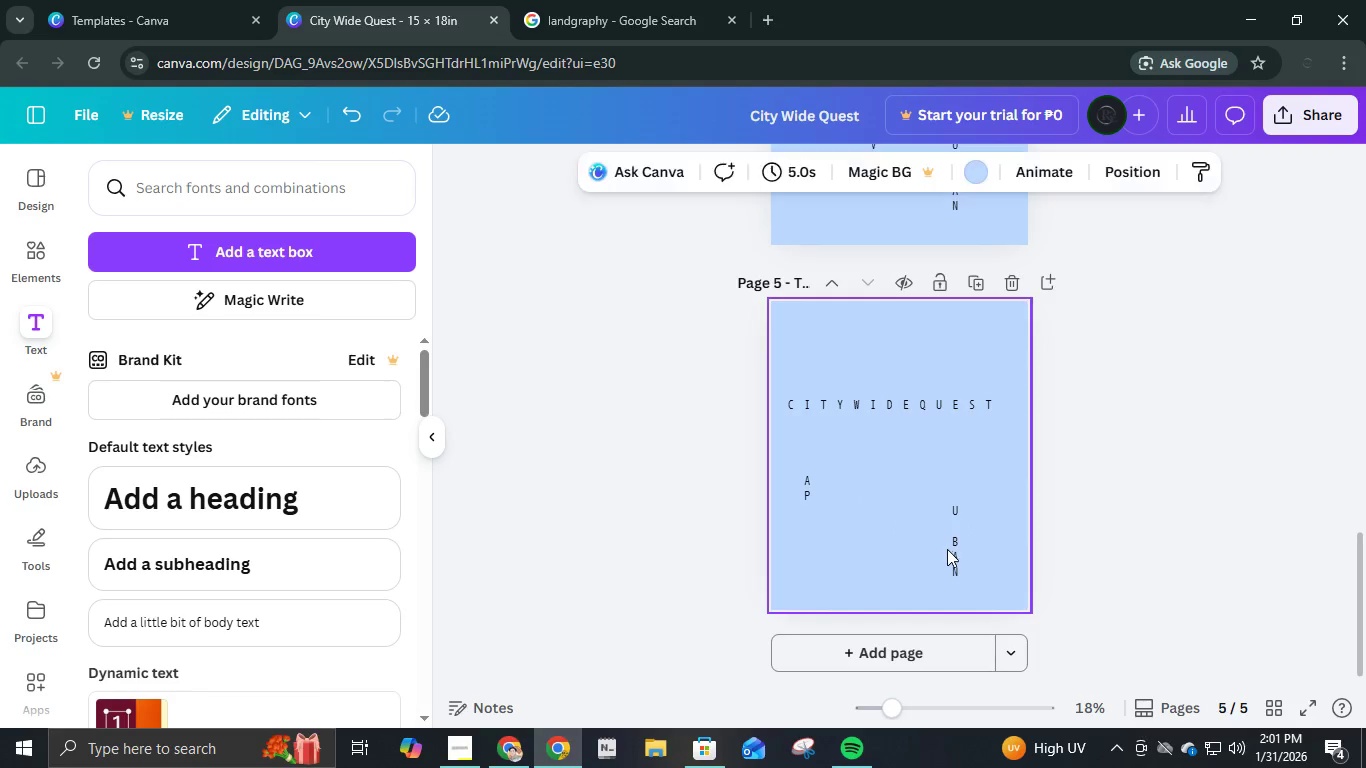 
double_click([954, 552])
 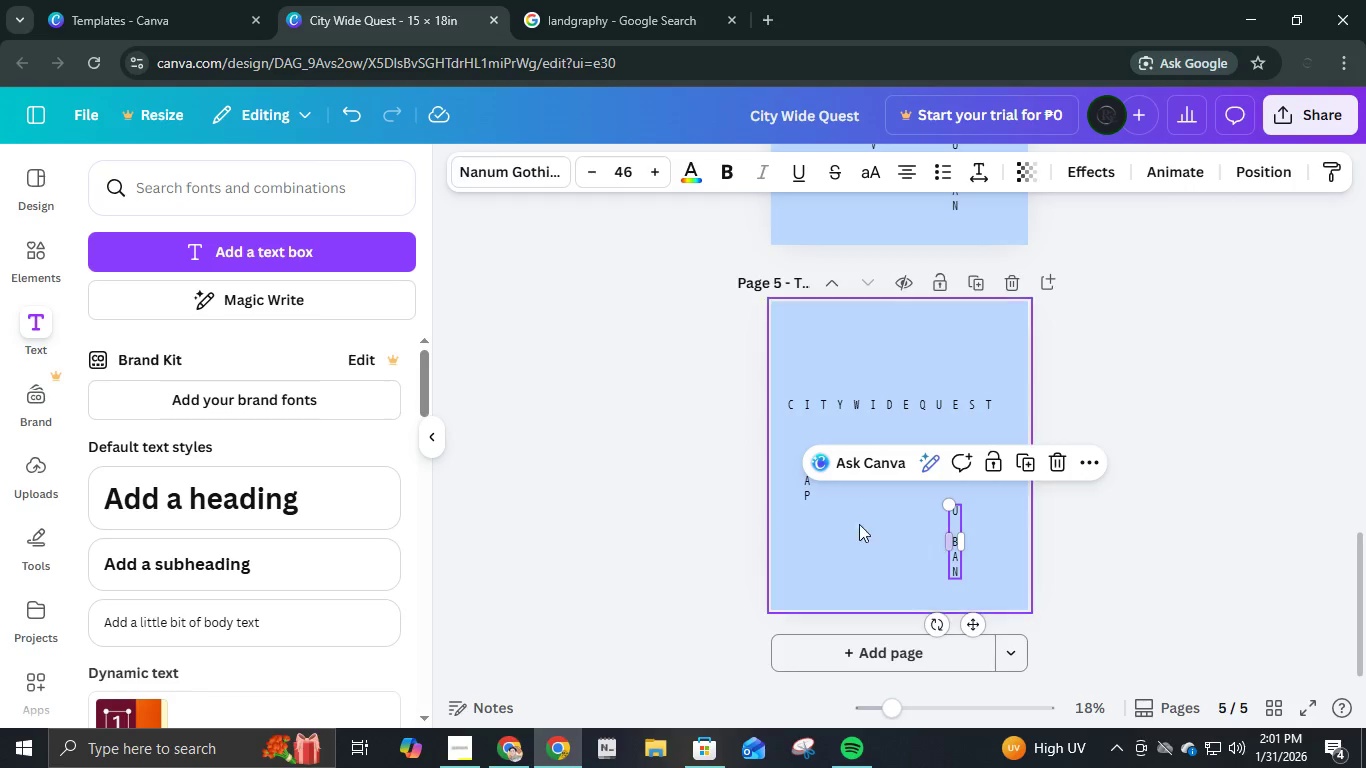 
key(Delete)
 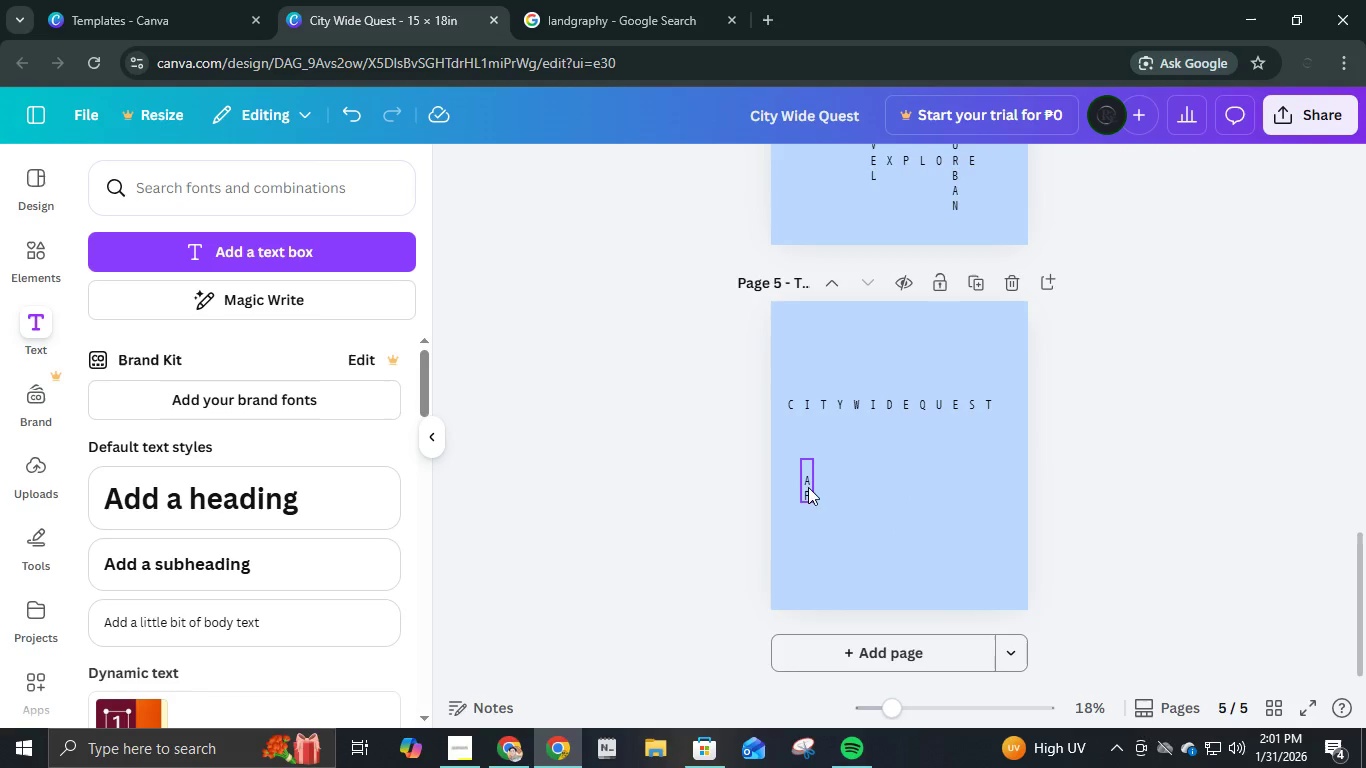 
key(Delete)
 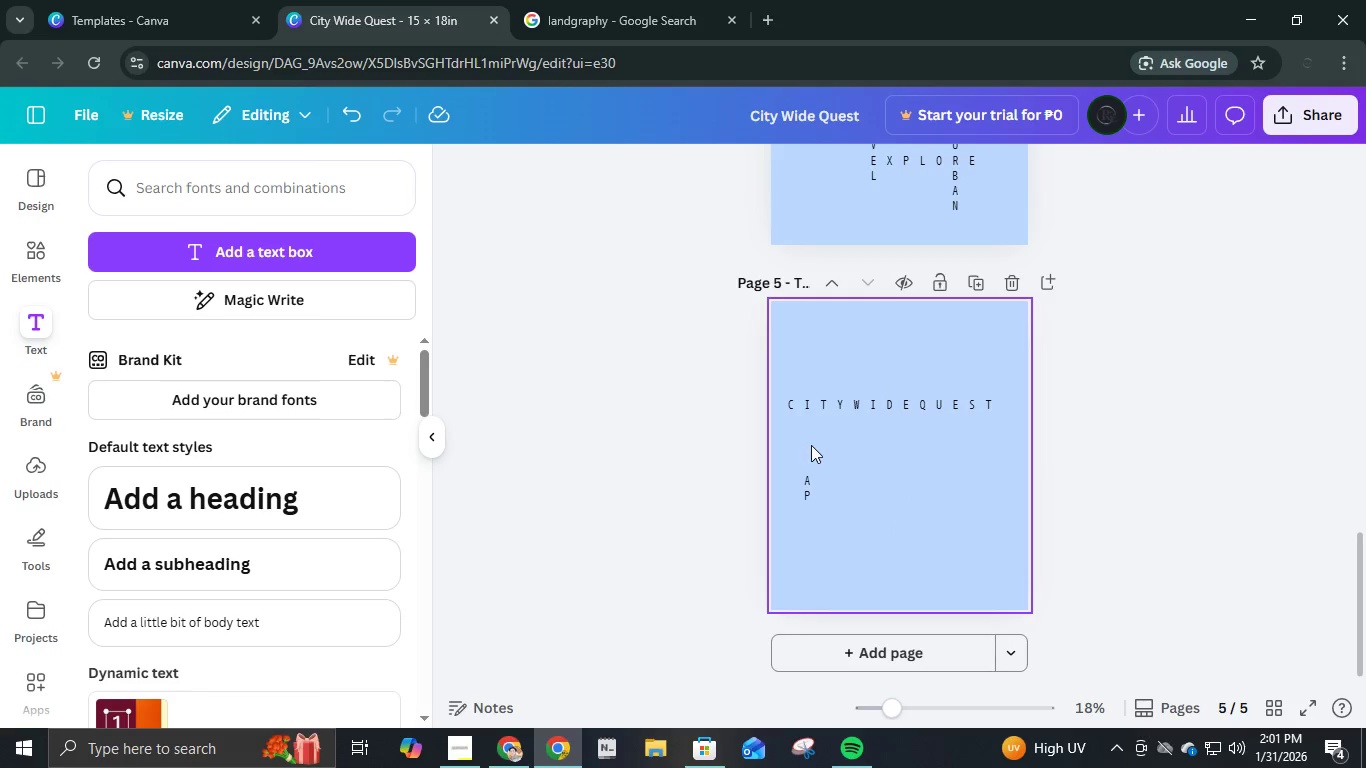 
key(Delete)
 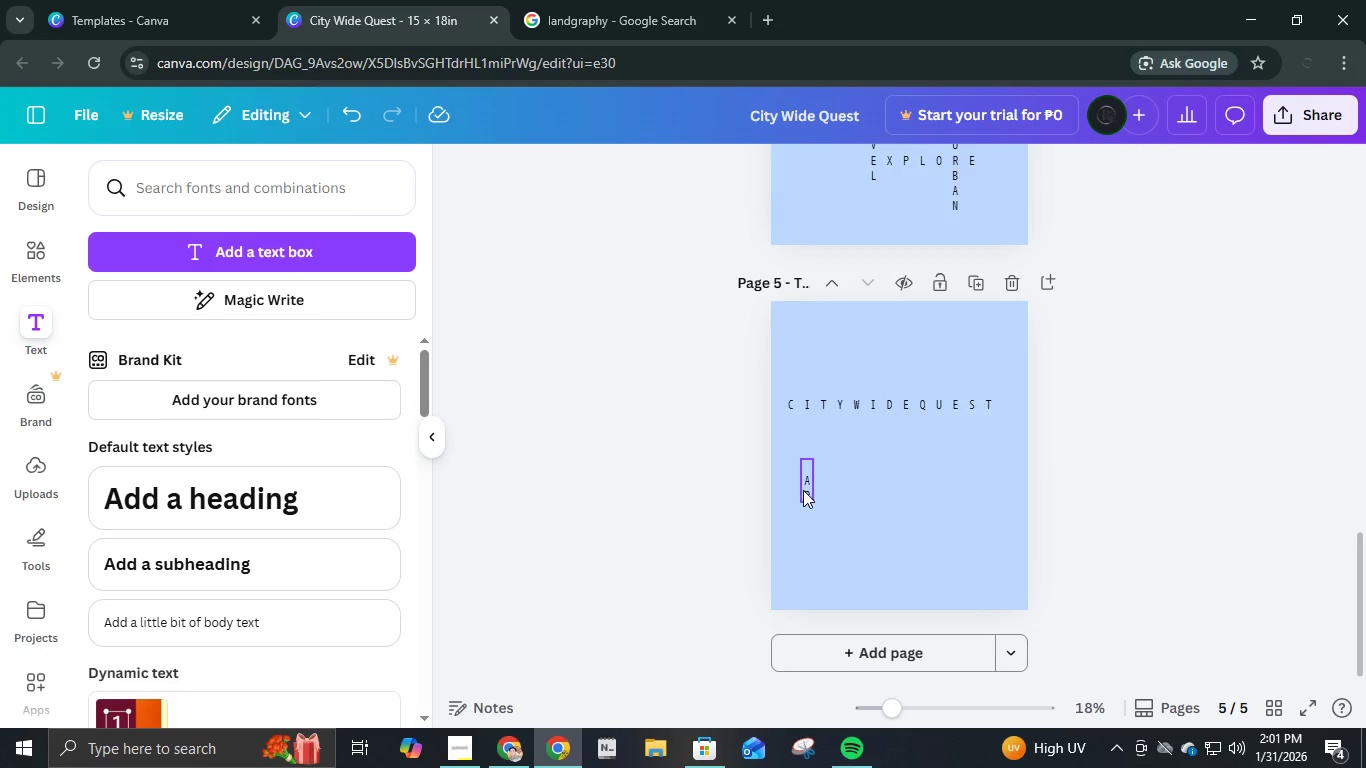 
left_click([801, 489])
 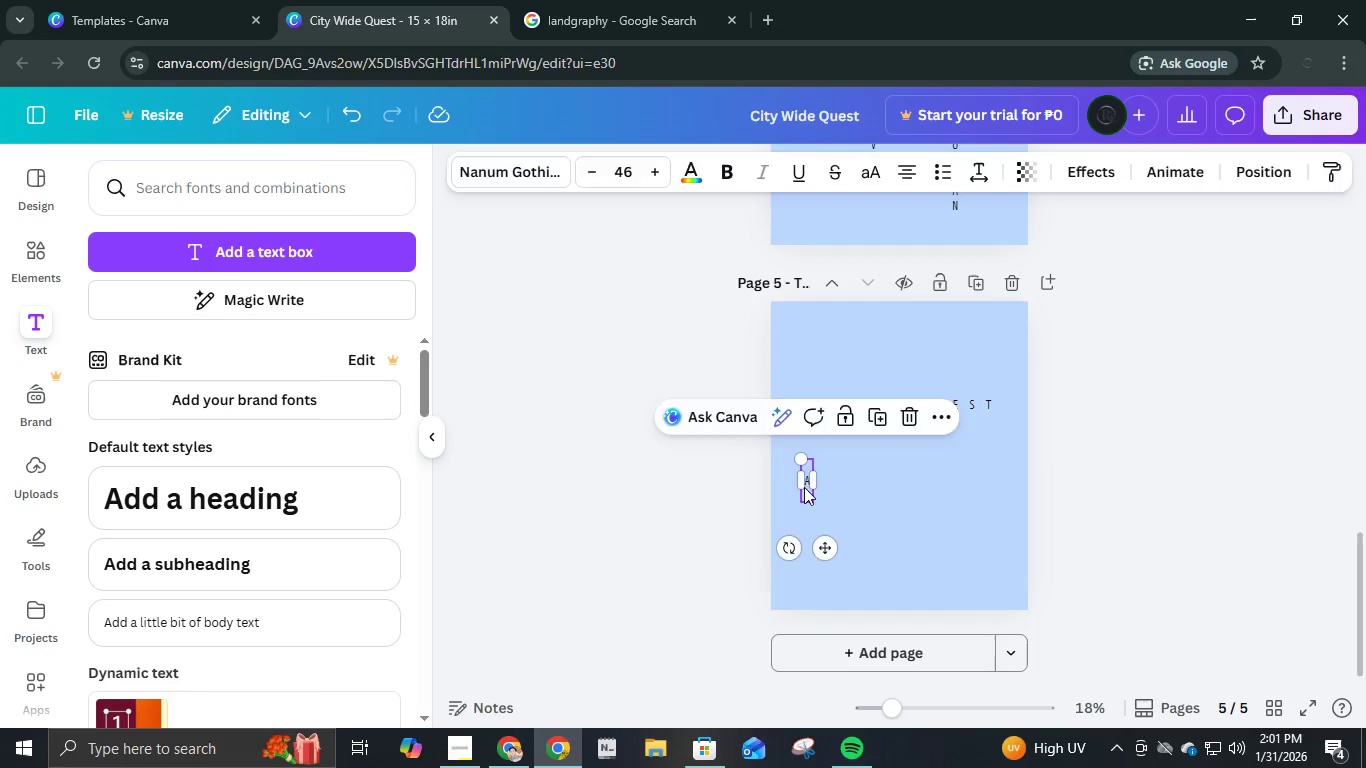 
key(Delete)
 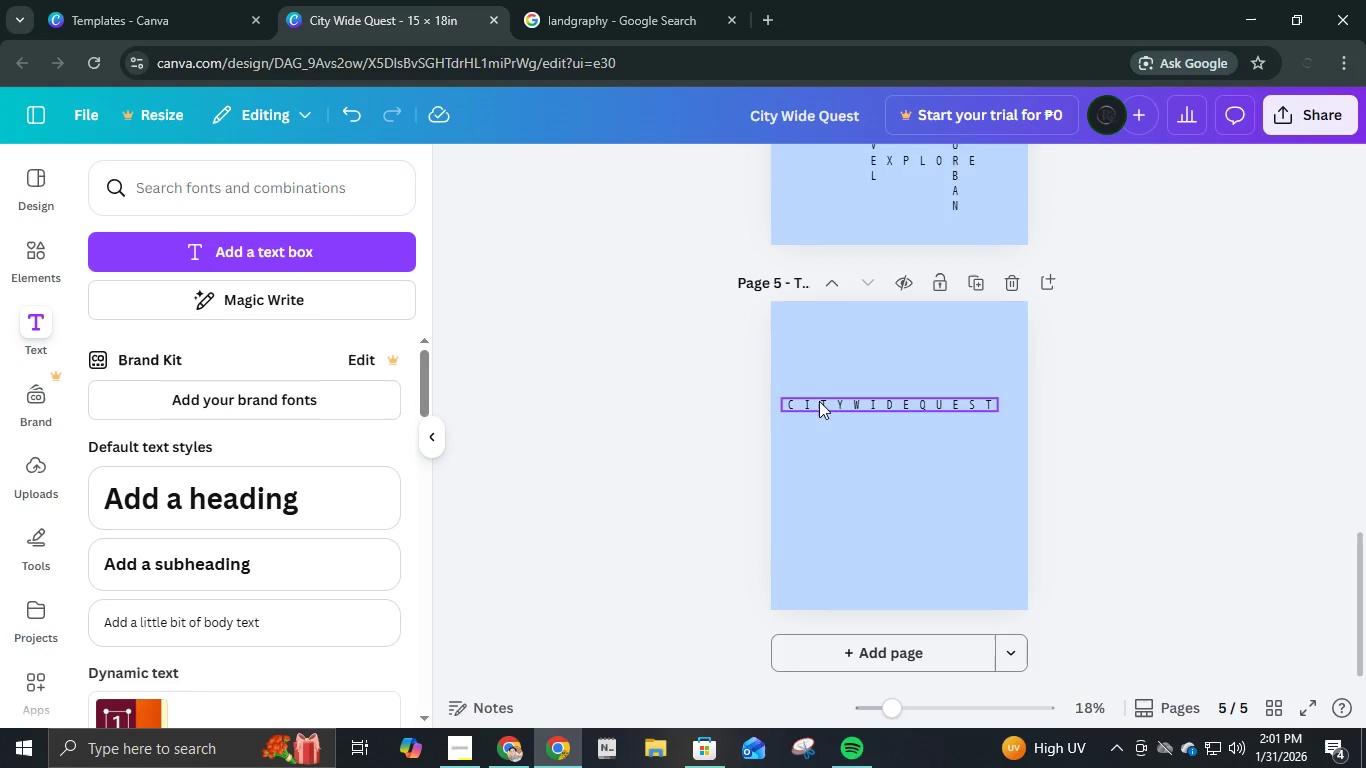 
left_click([819, 400])
 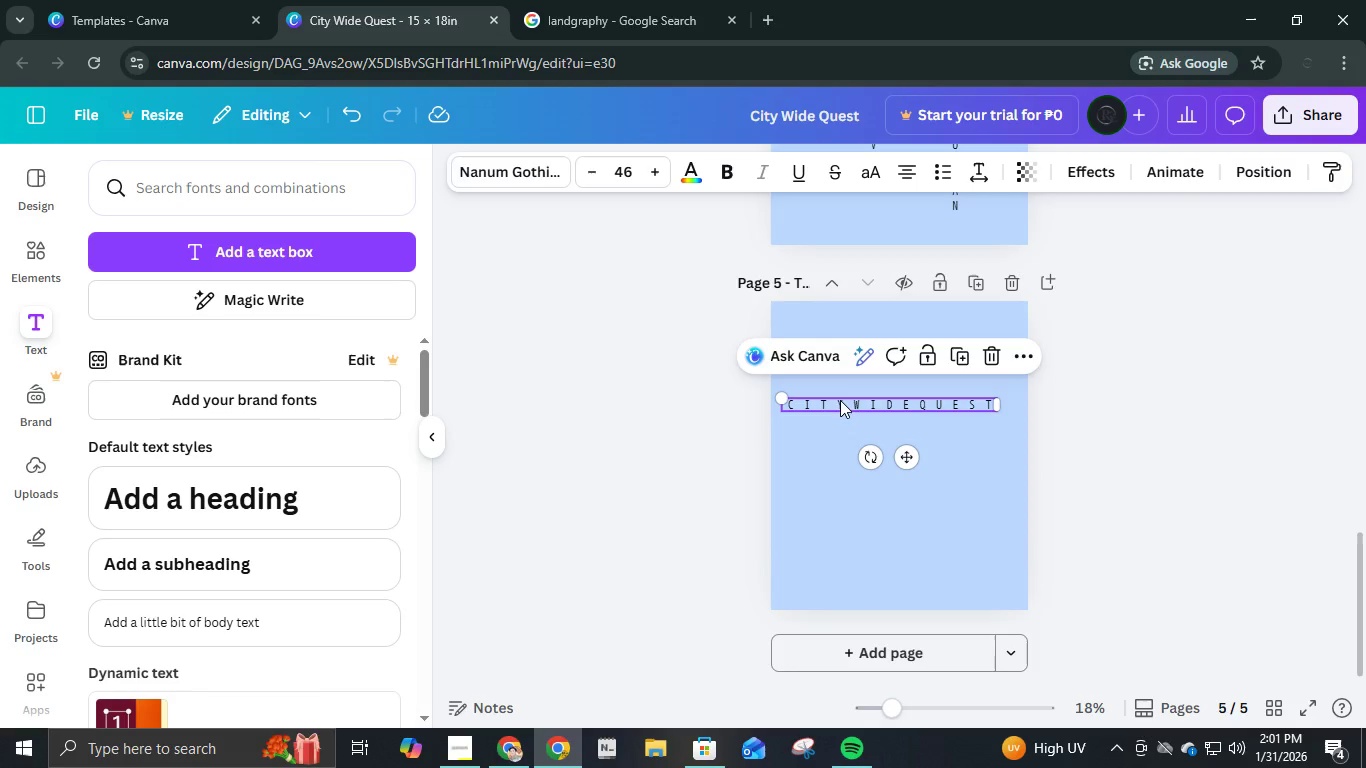 
left_click([840, 400])
 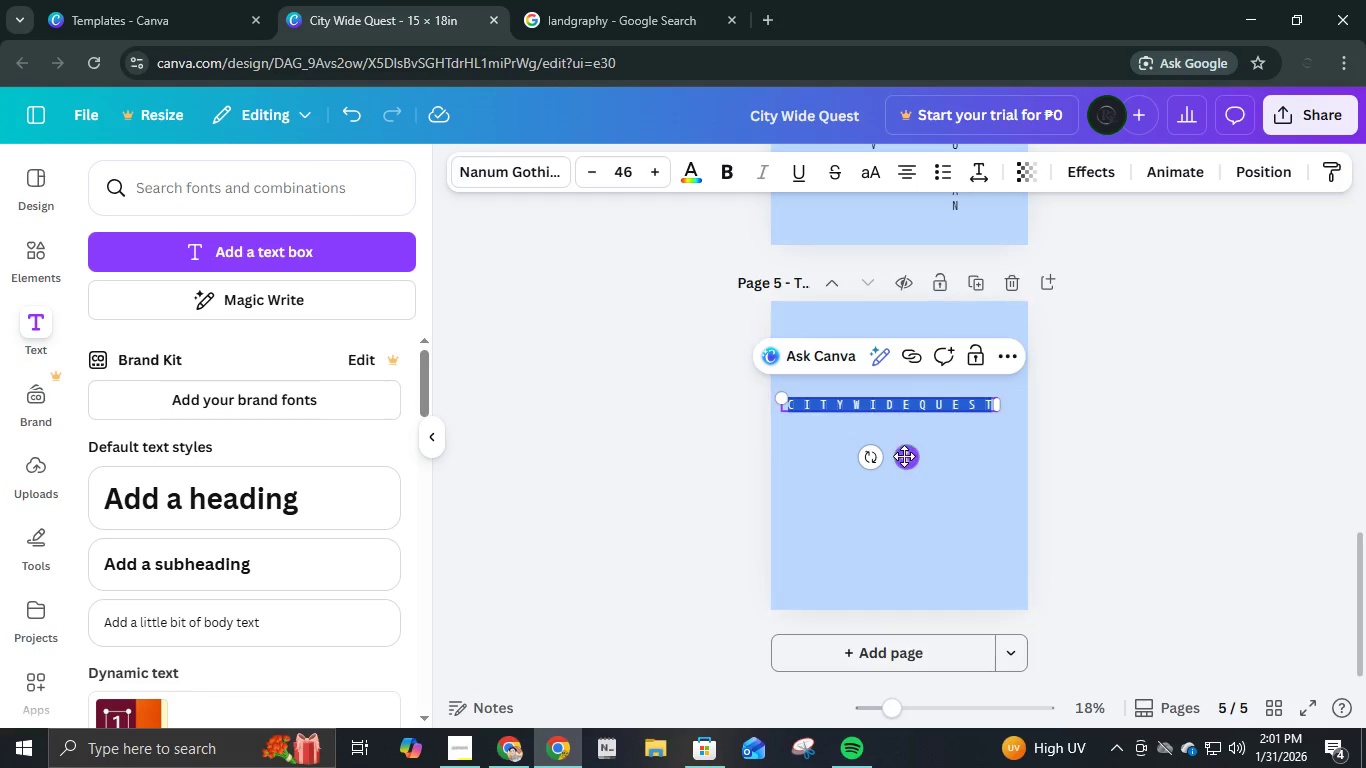 
scroll: coordinate [904, 456], scroll_direction: up, amount: 3.0
 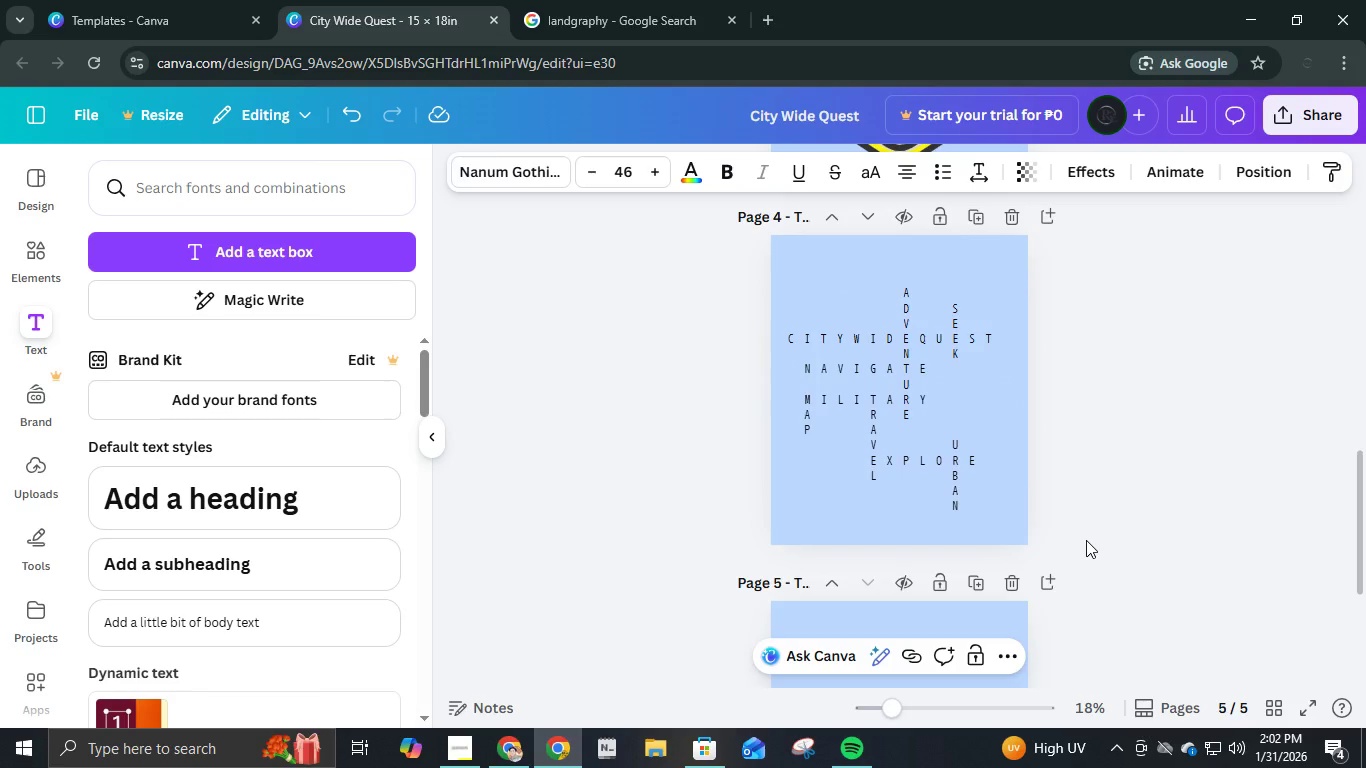 
scroll: coordinate [1101, 519], scroll_direction: down, amount: 1.0
 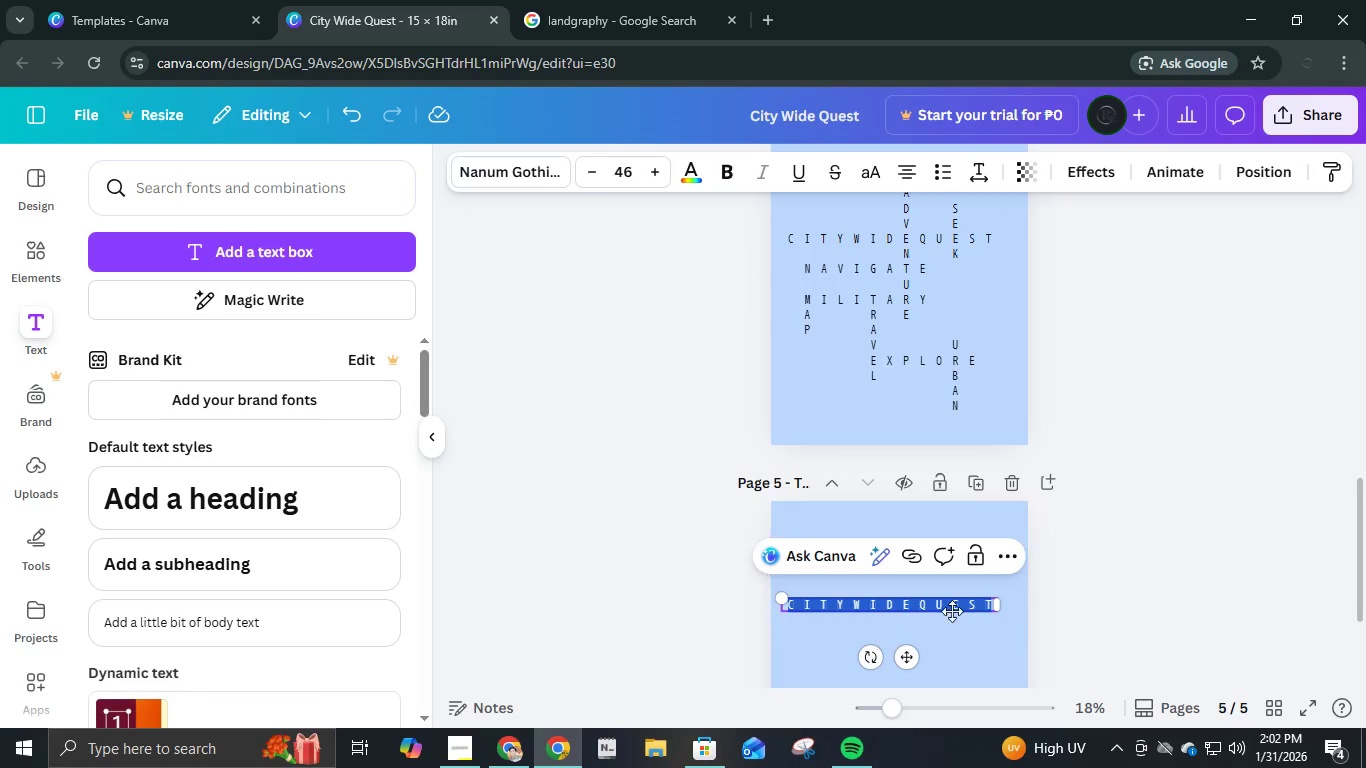 
wait(11.98)
 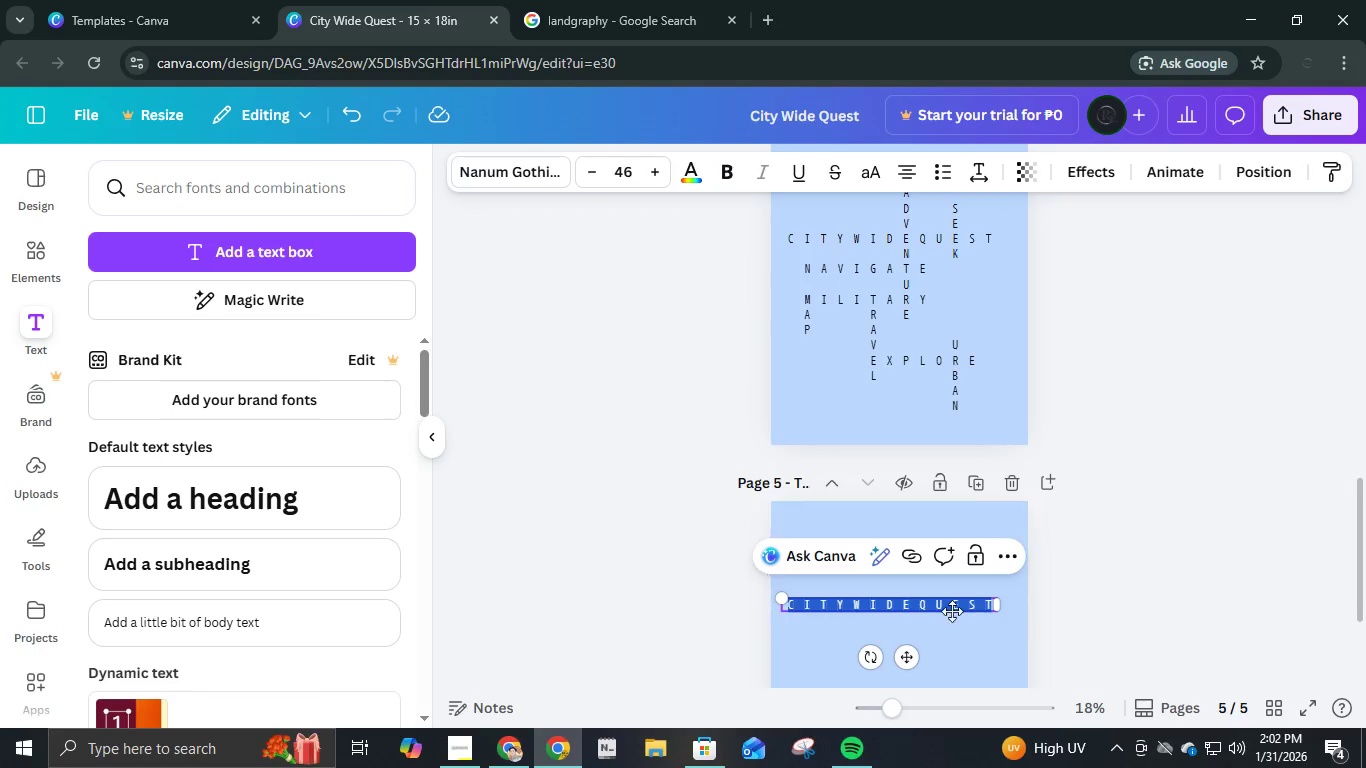 
key(A)
 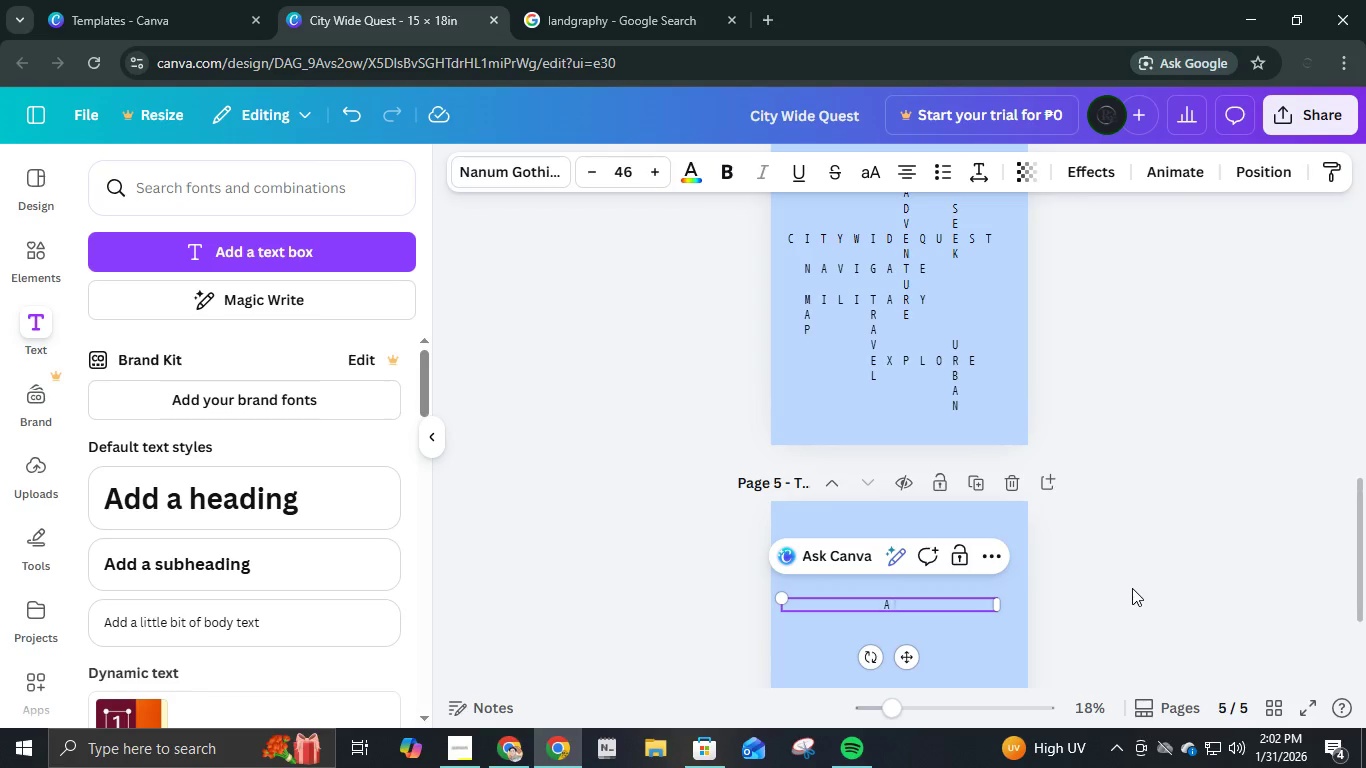 
key(Space)
 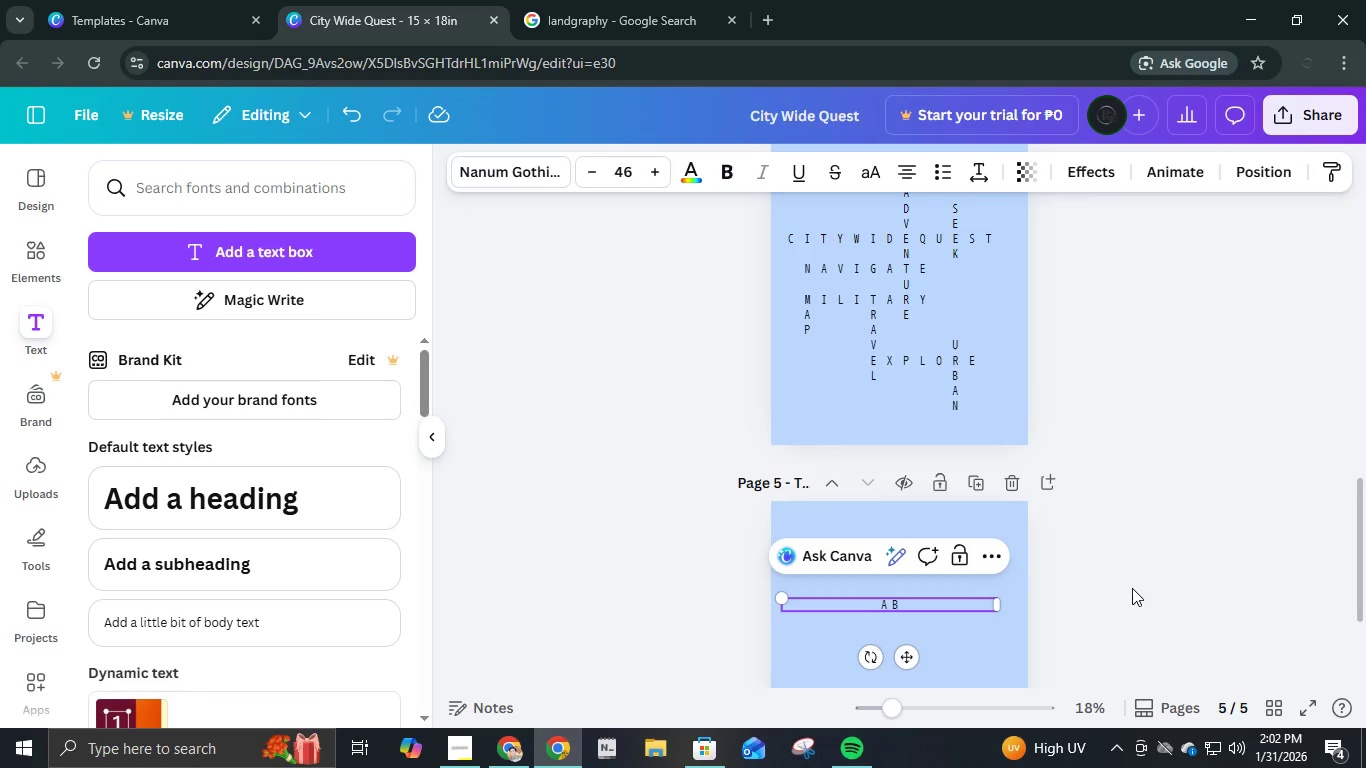 
key(B)
 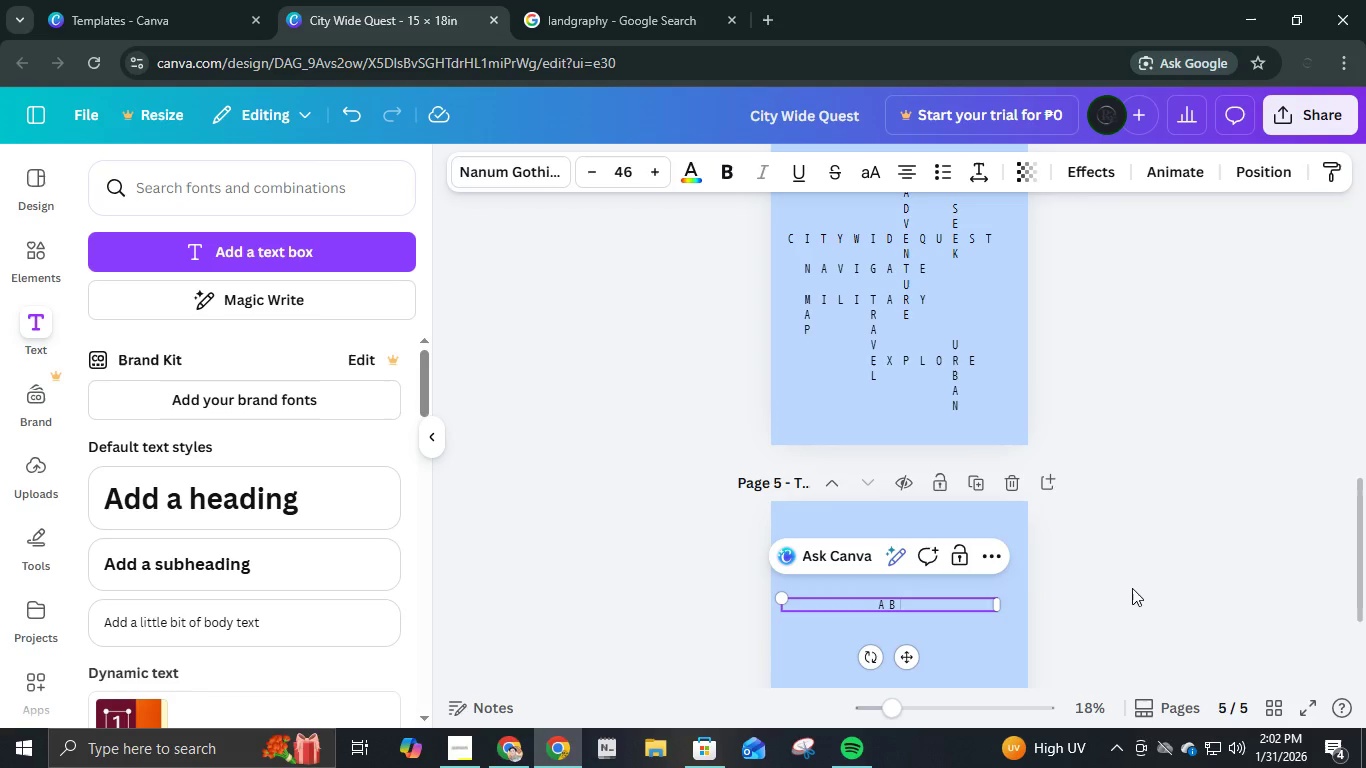 
key(Space)
 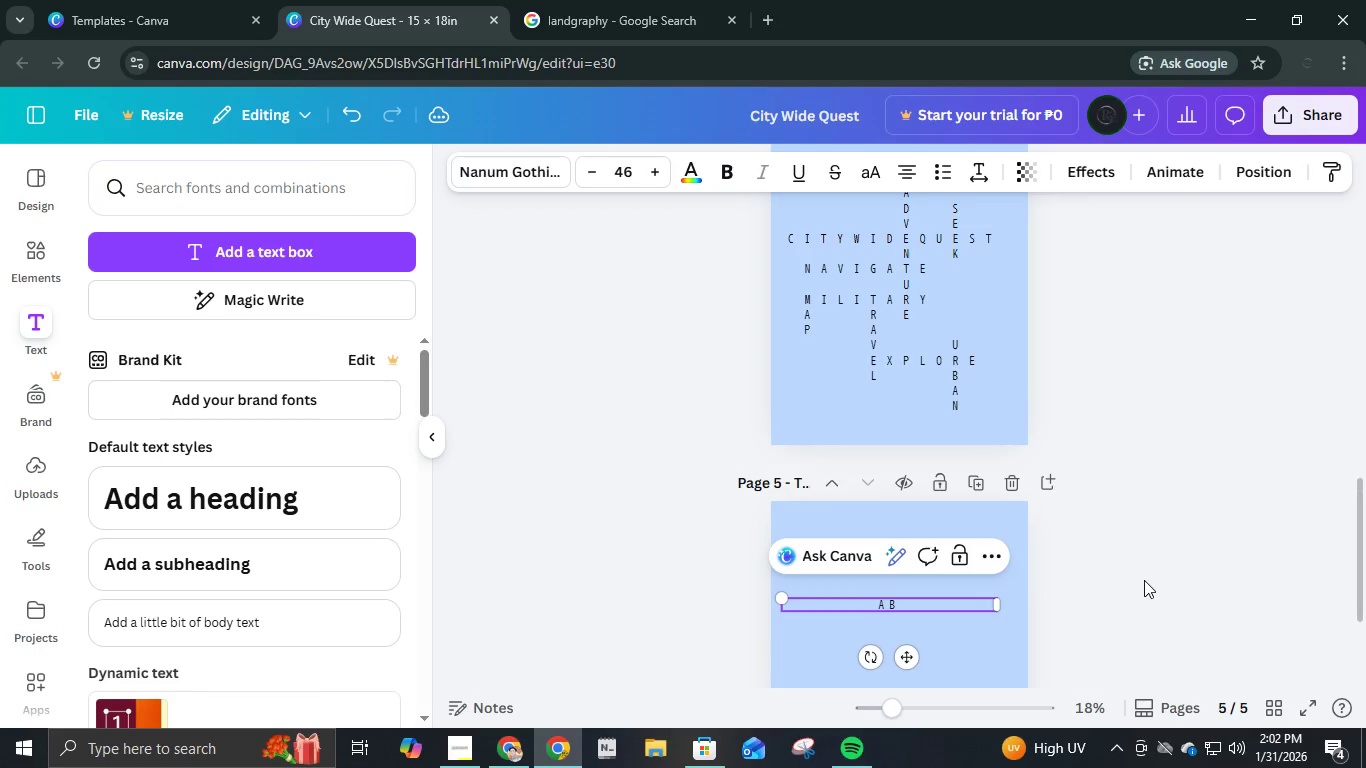 
key(Backspace)
 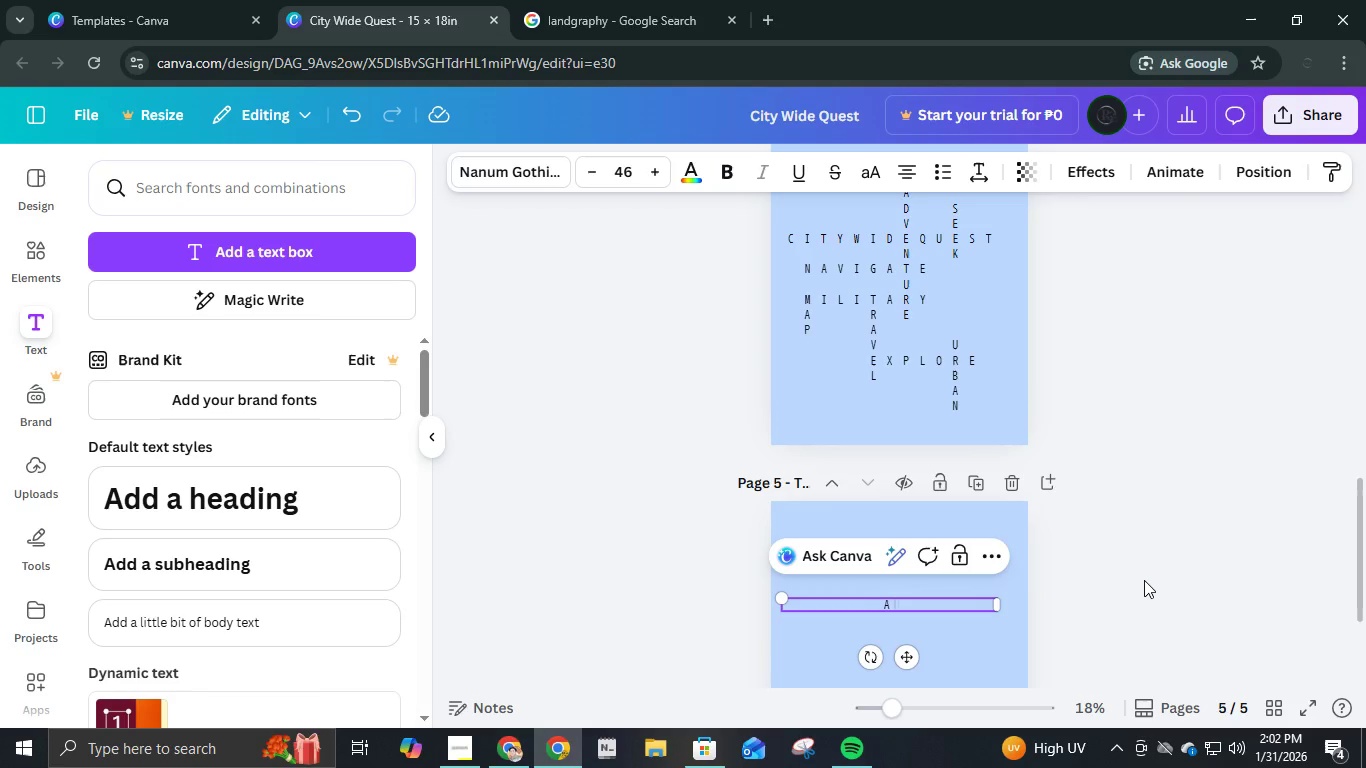 
key(Backspace)
 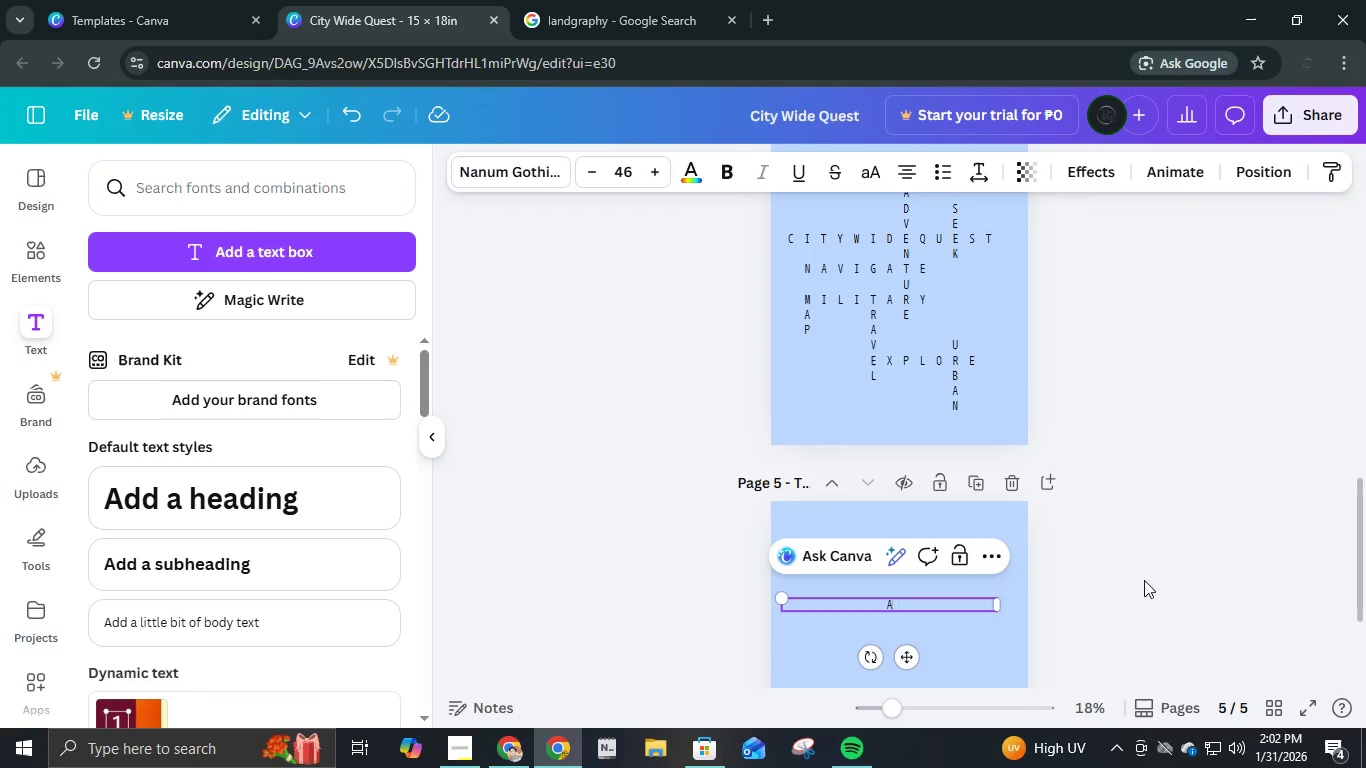 
key(Backspace)
 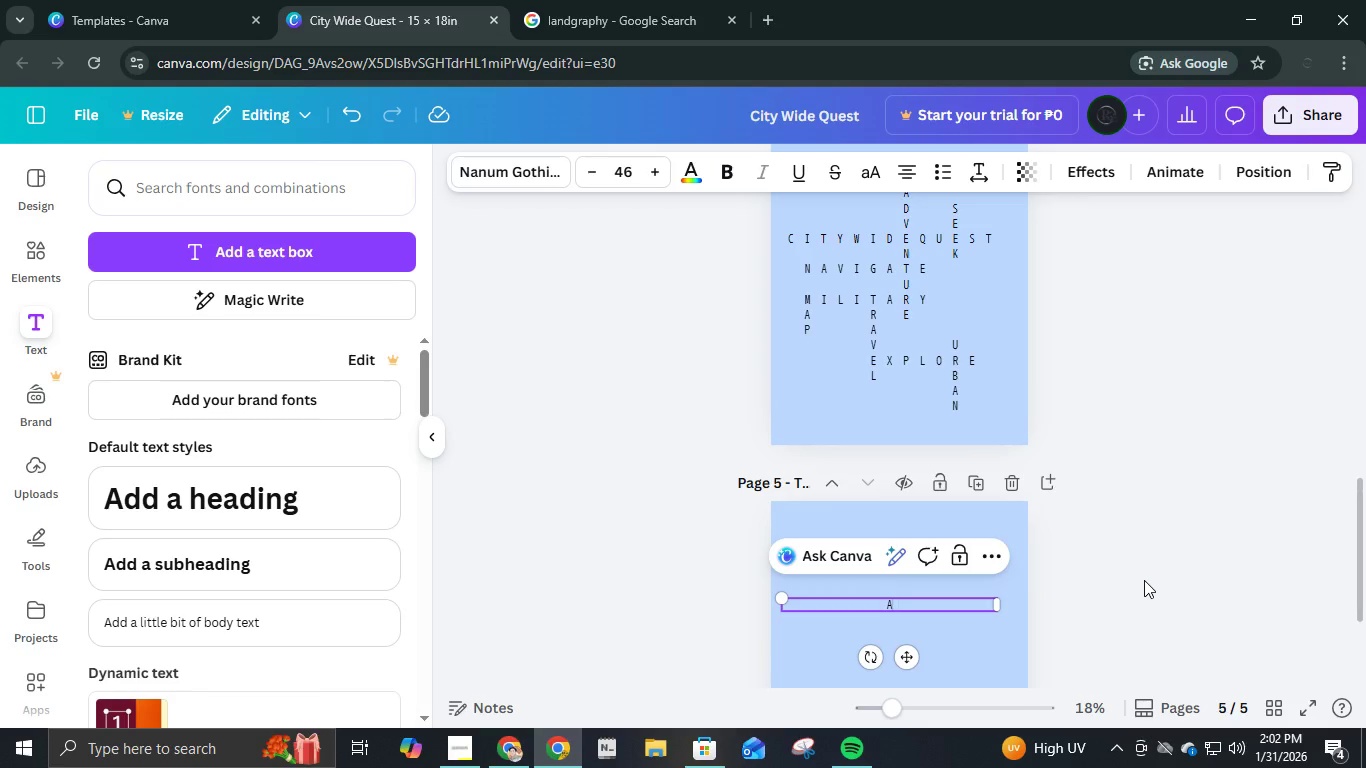 
key(Backspace)
 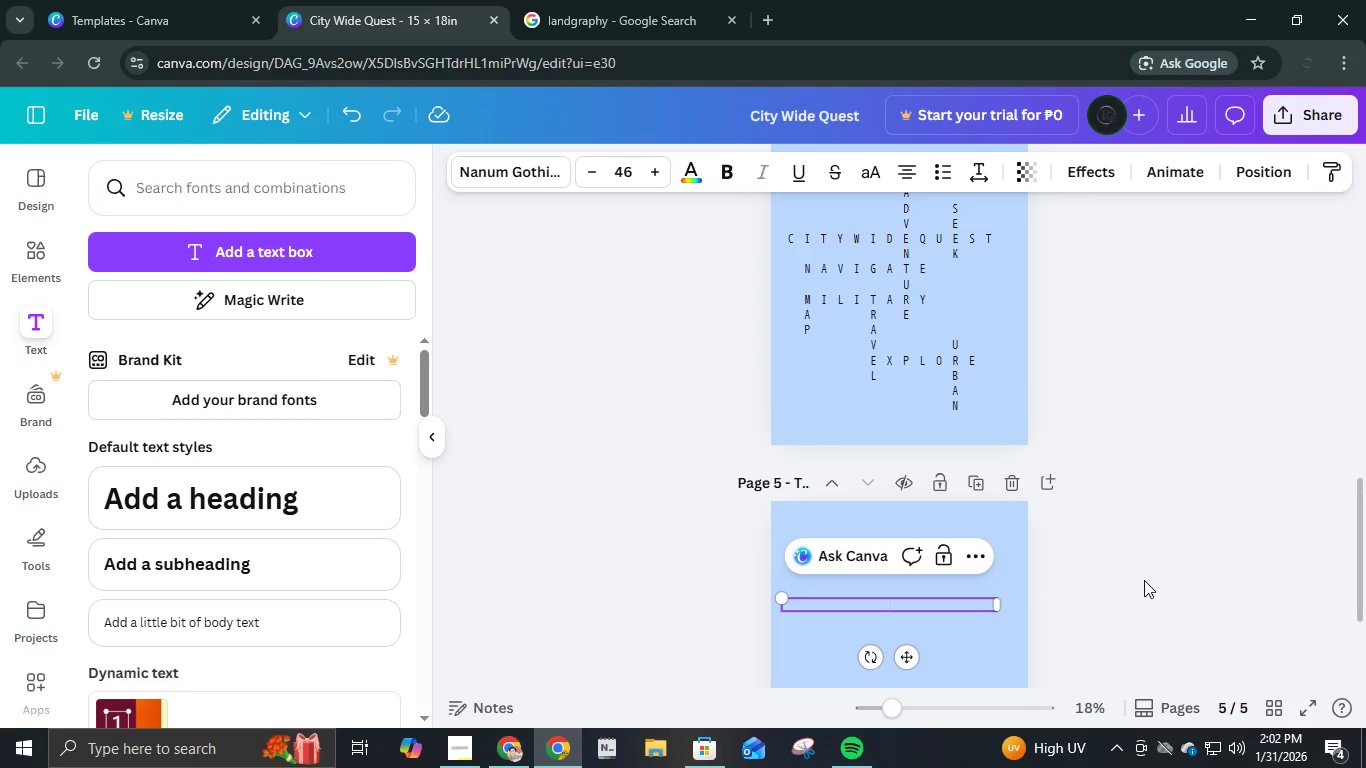 
key(A)
 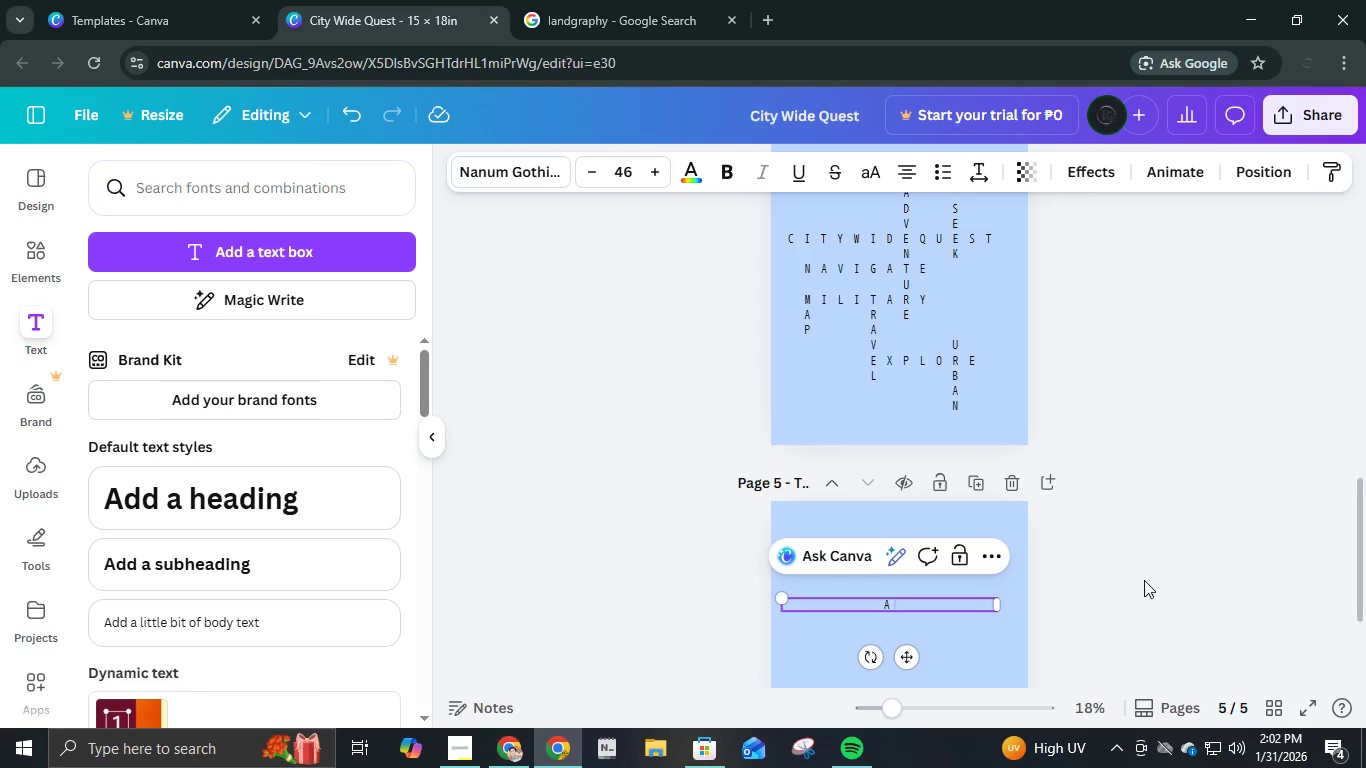 
key(Space)
 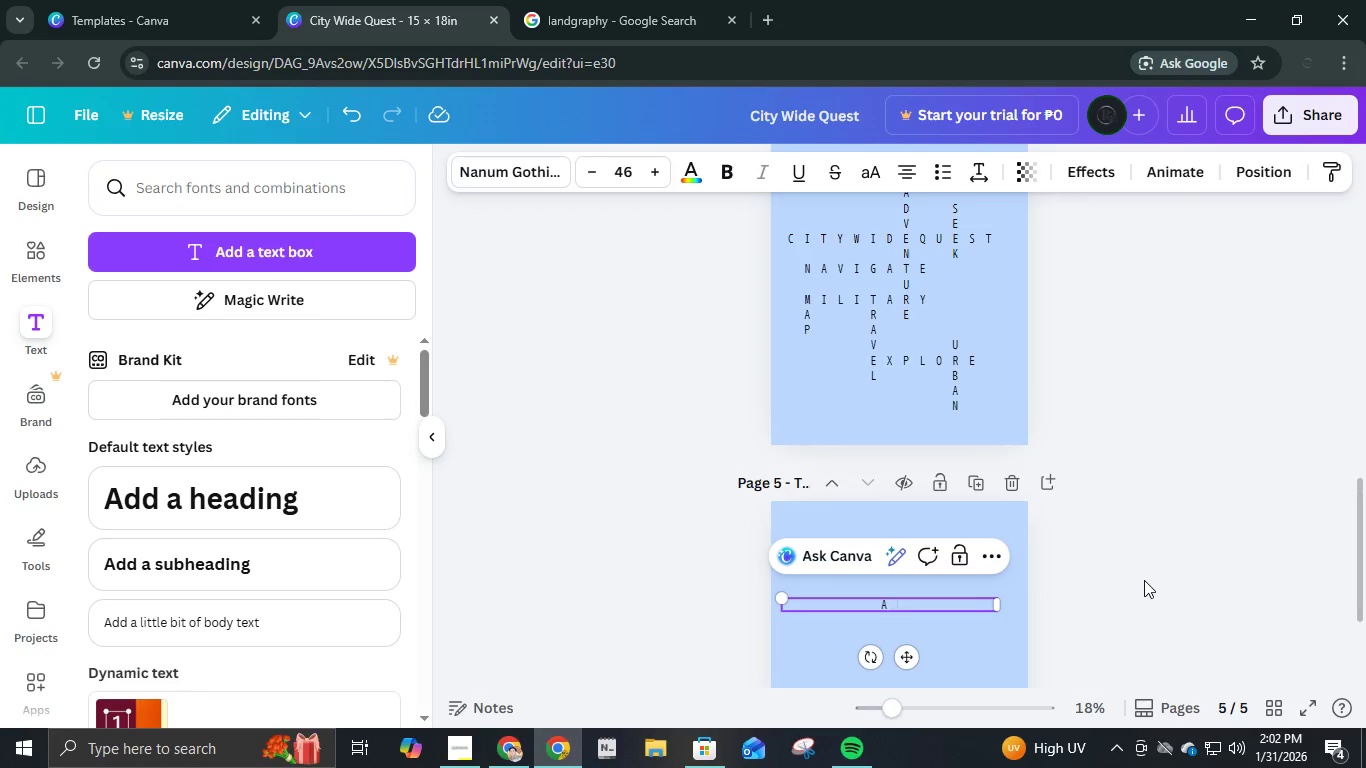 
key(Space)
 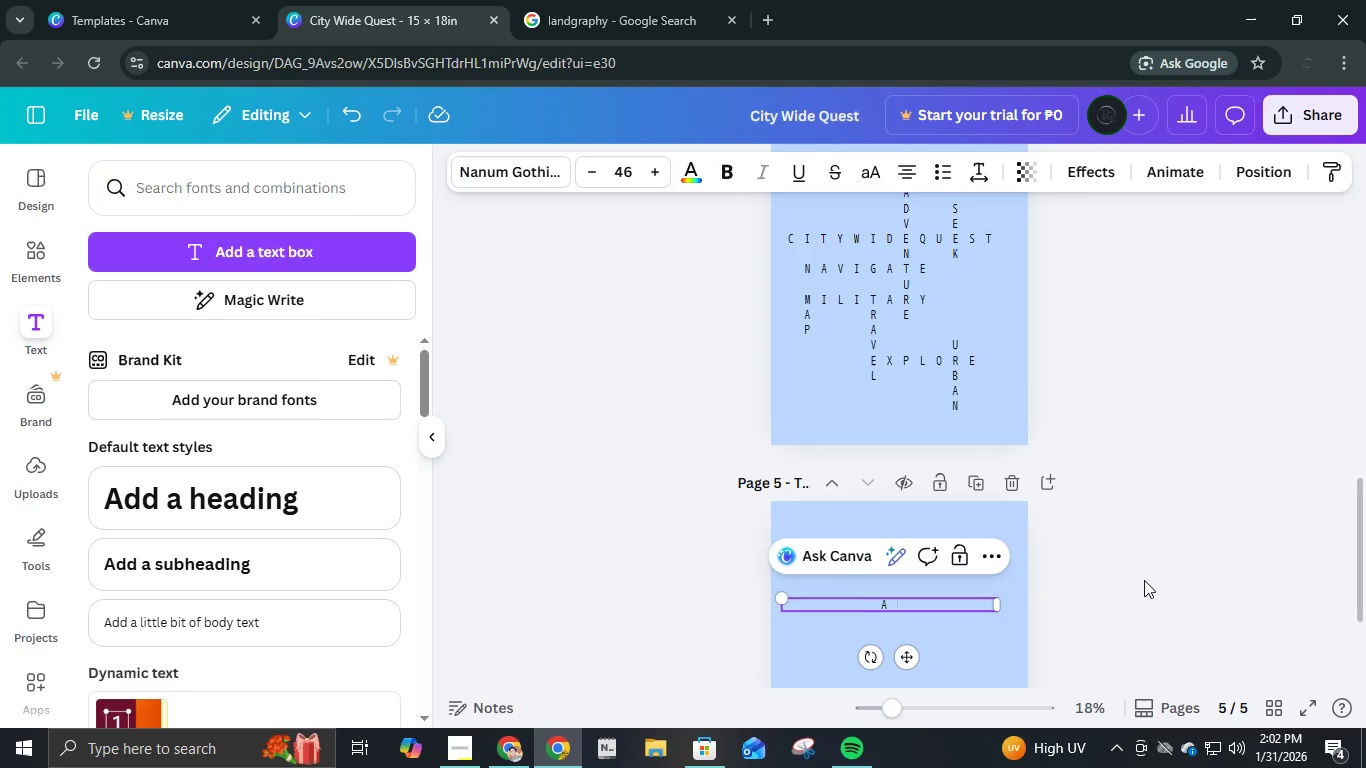 
key(B)
 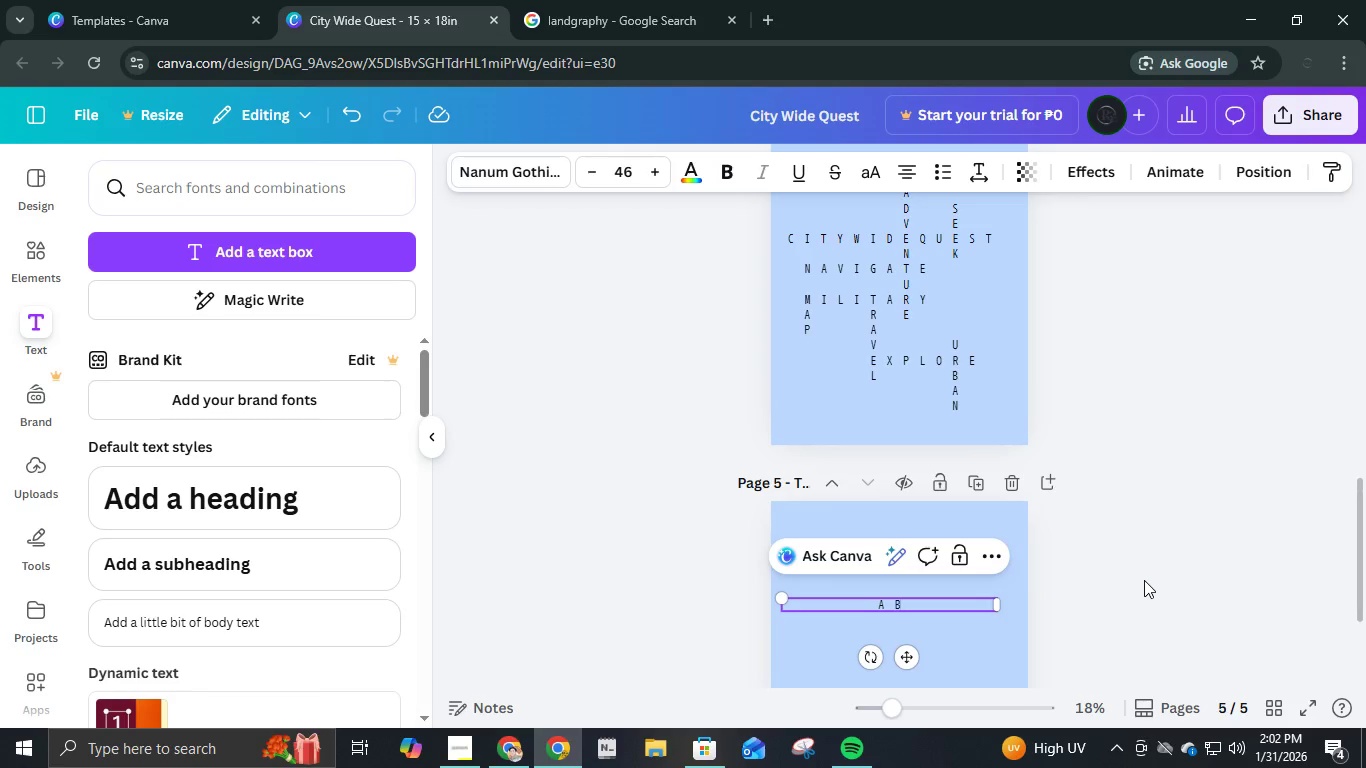 
key(Space)
 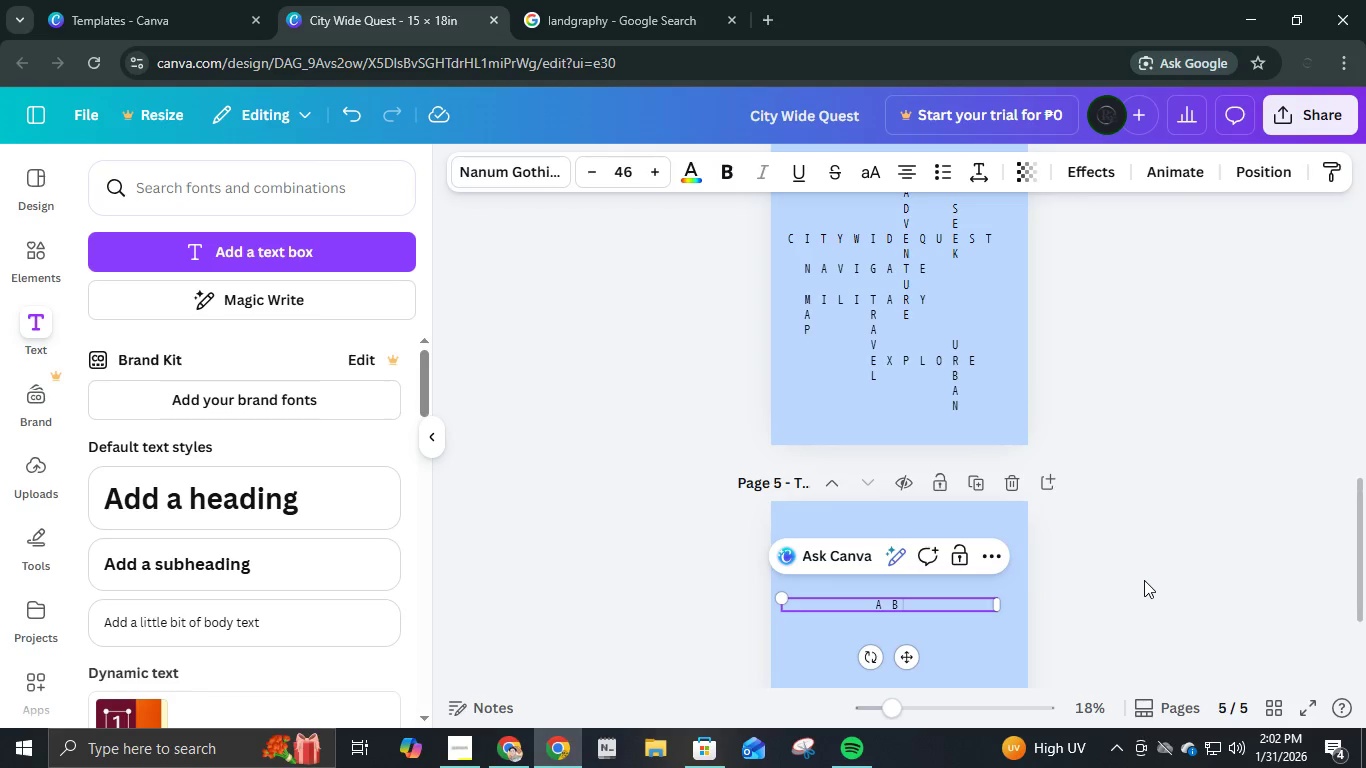 
key(Space)
 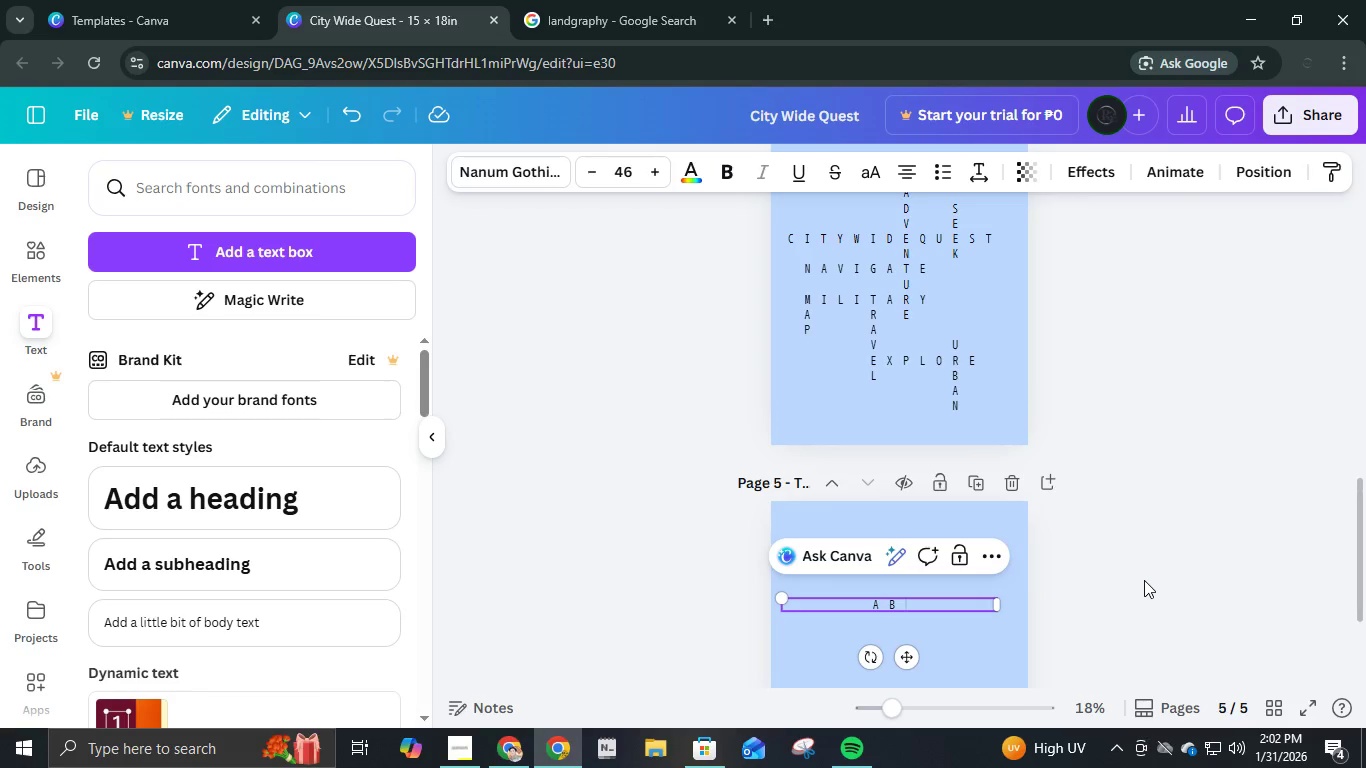 
key(C)
 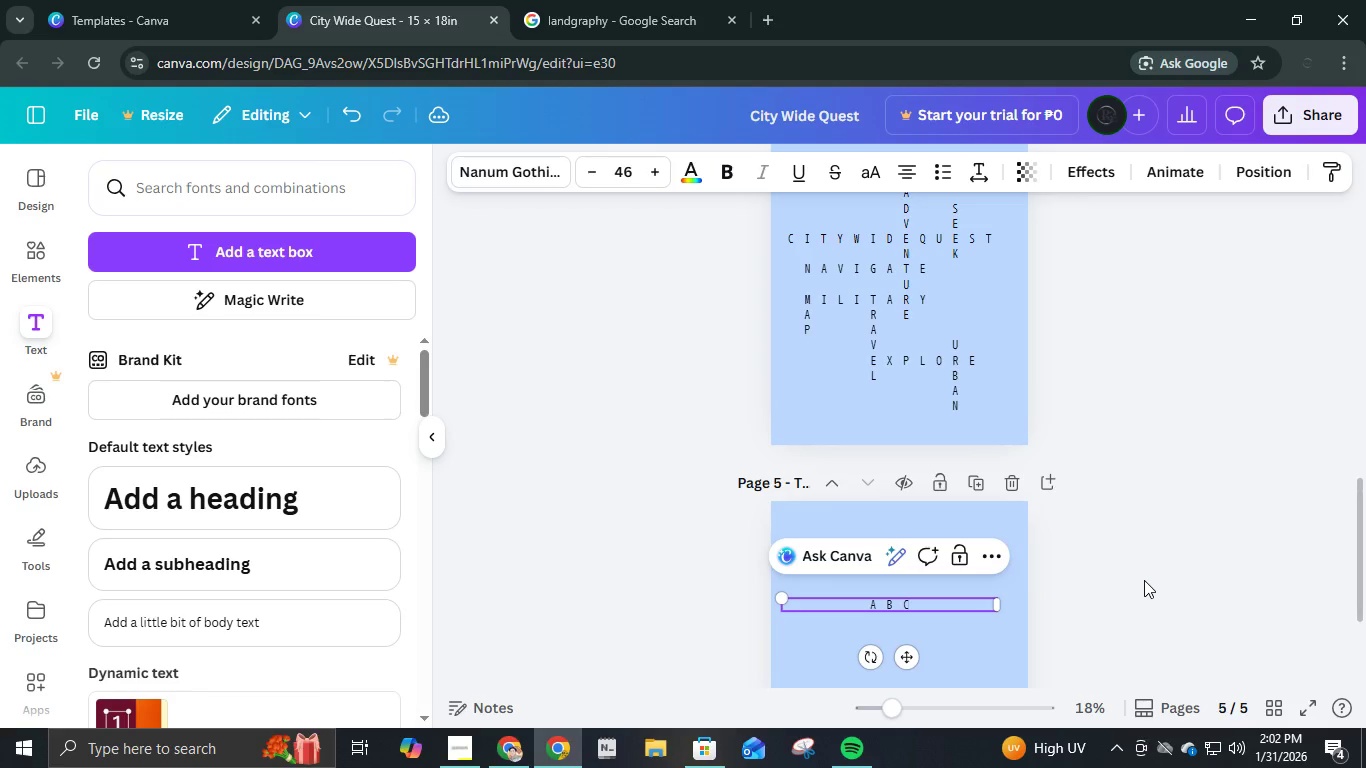 
key(Space)
 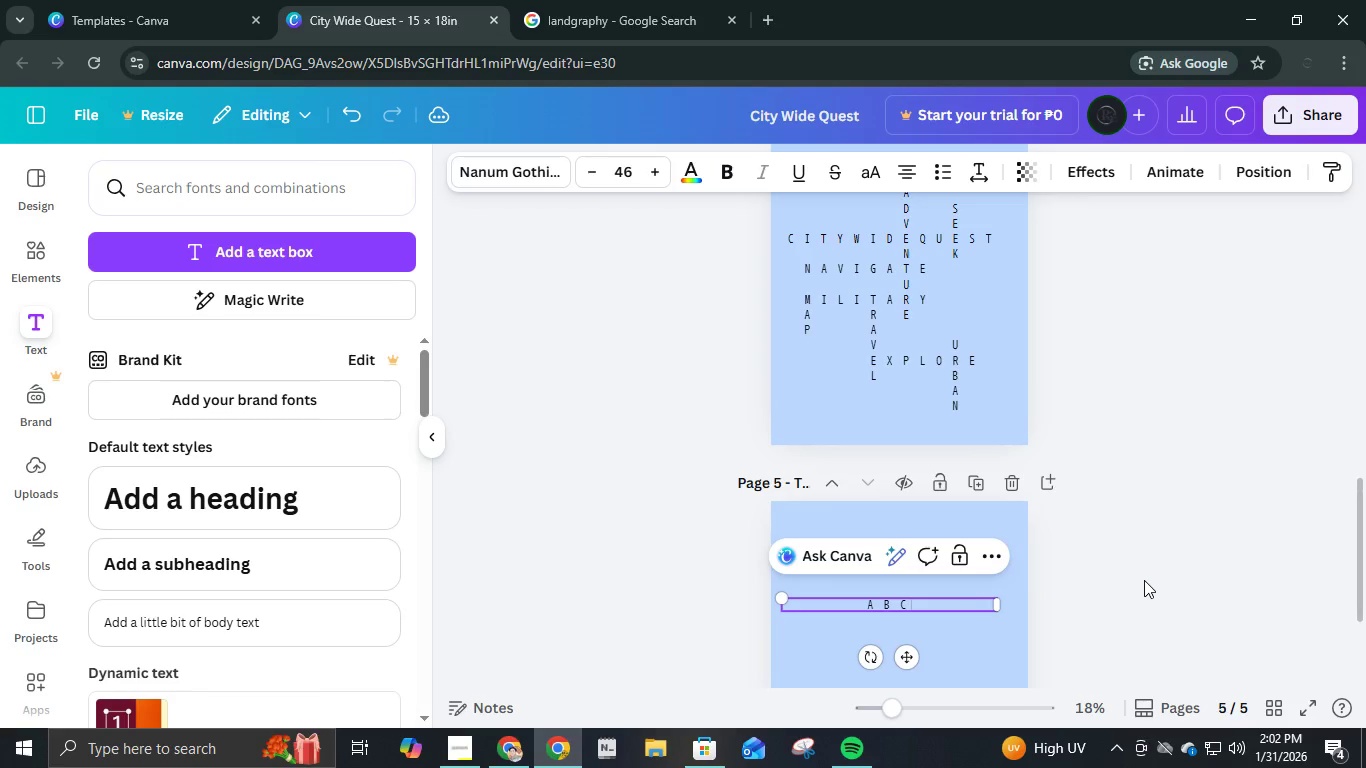 
key(Space)
 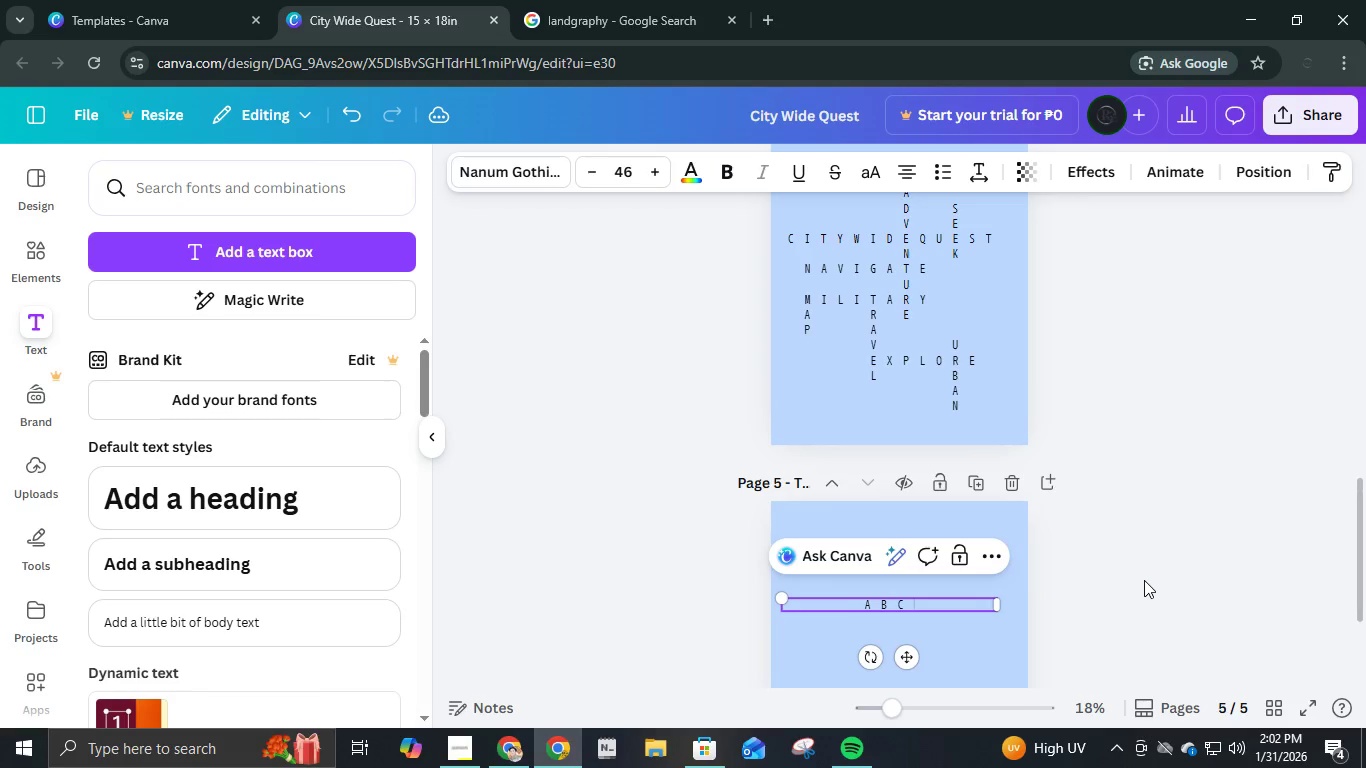 
key(D)
 